 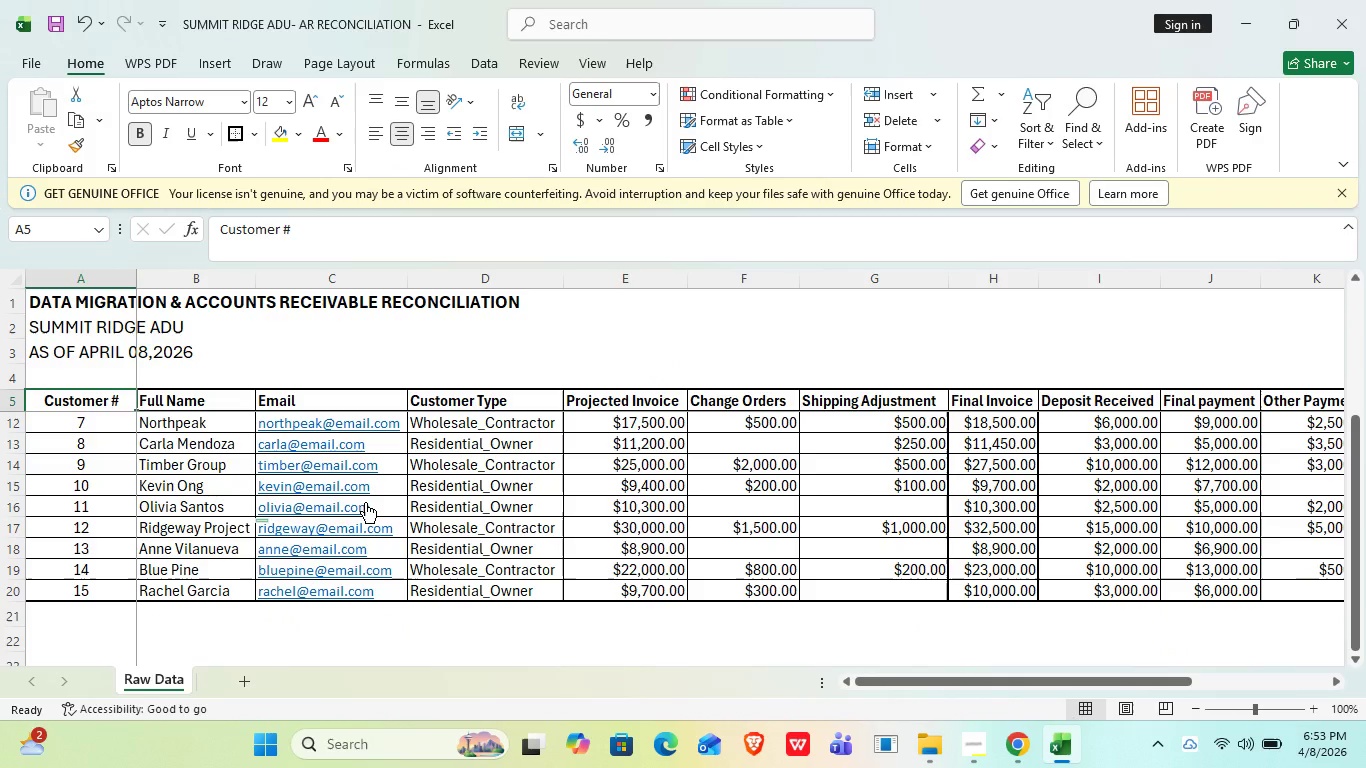 
scroll: coordinate [365, 502], scroll_direction: up, amount: 6.0
 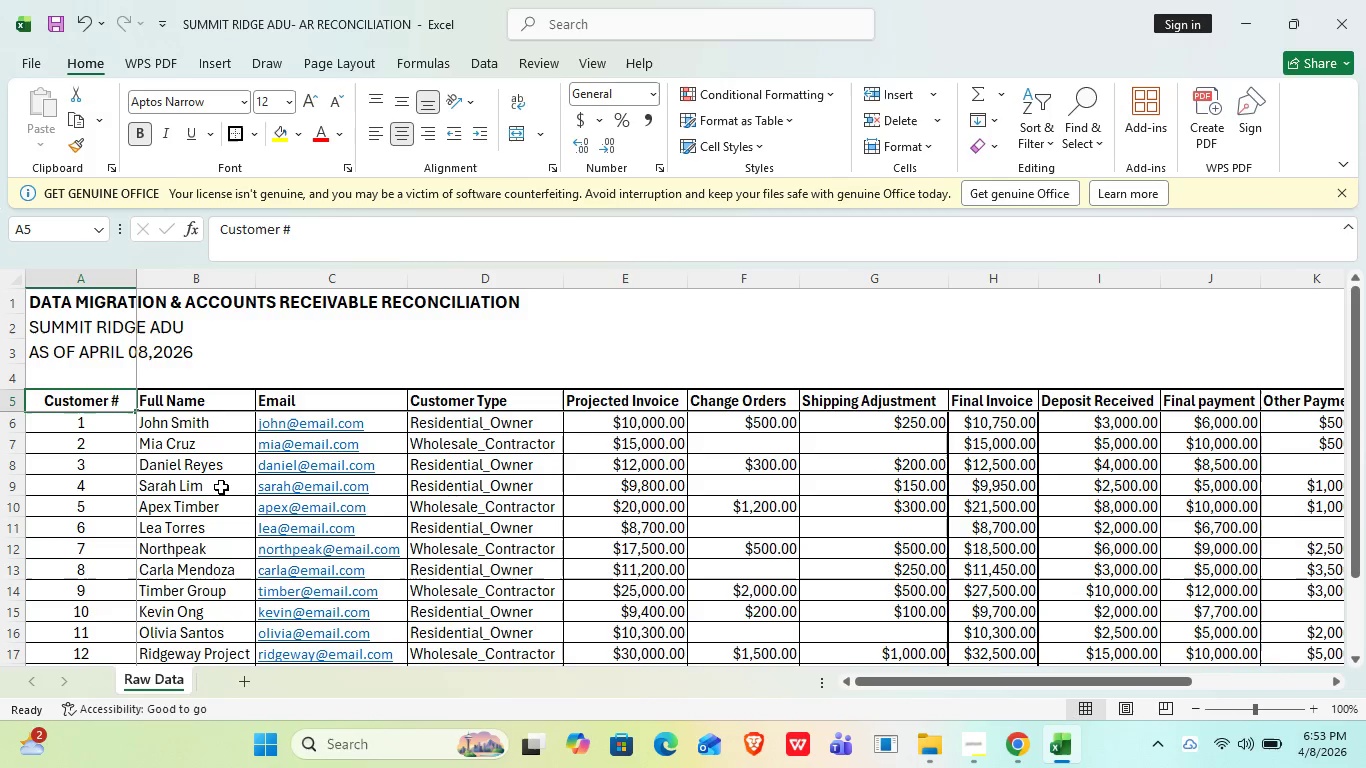 
left_click([205, 503])
 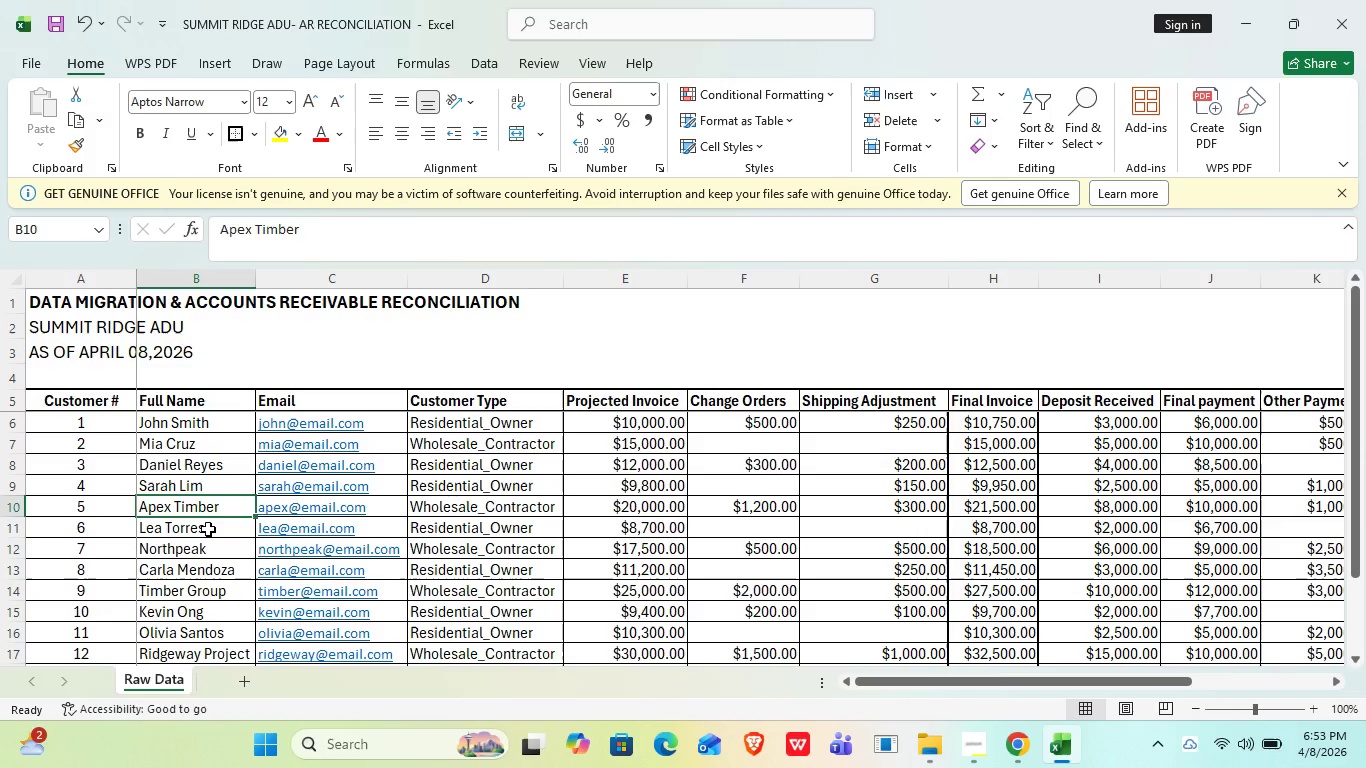 
left_click([208, 529])
 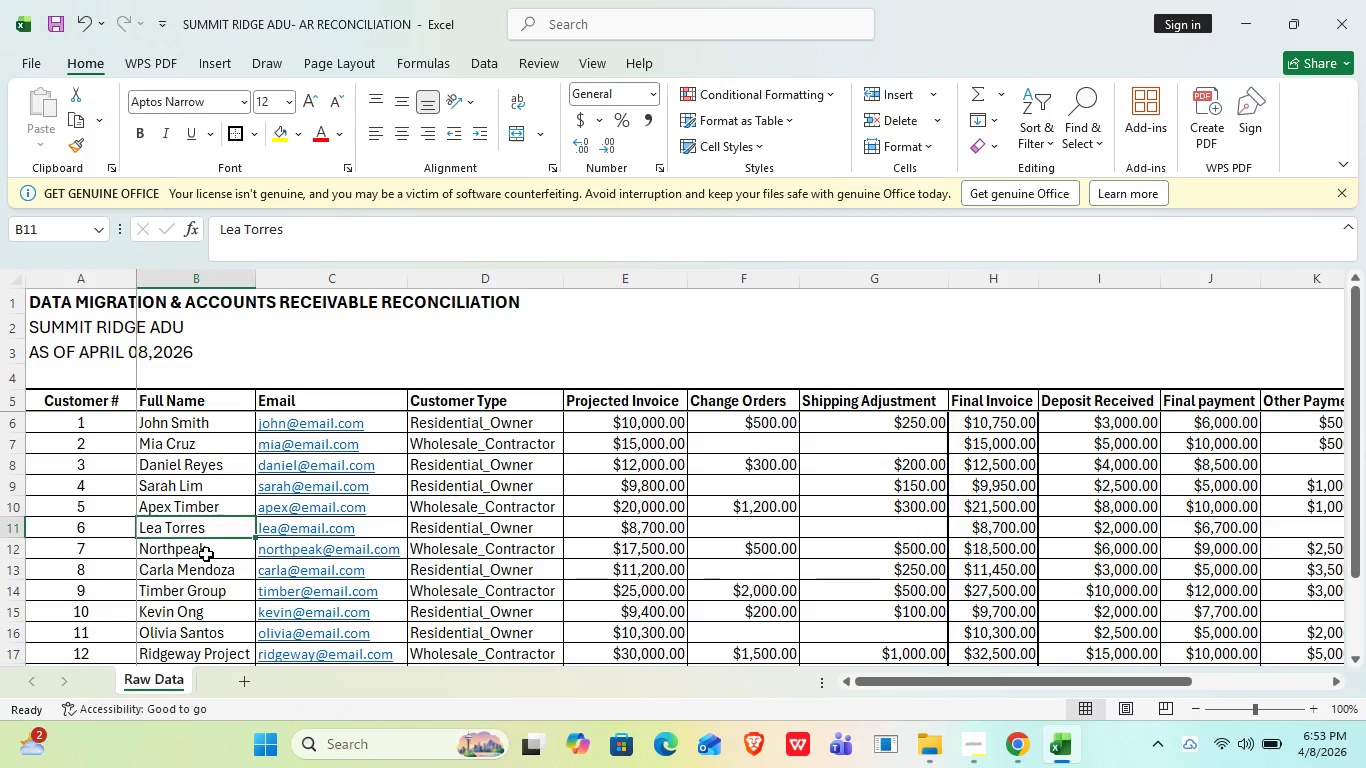 
left_click([206, 554])
 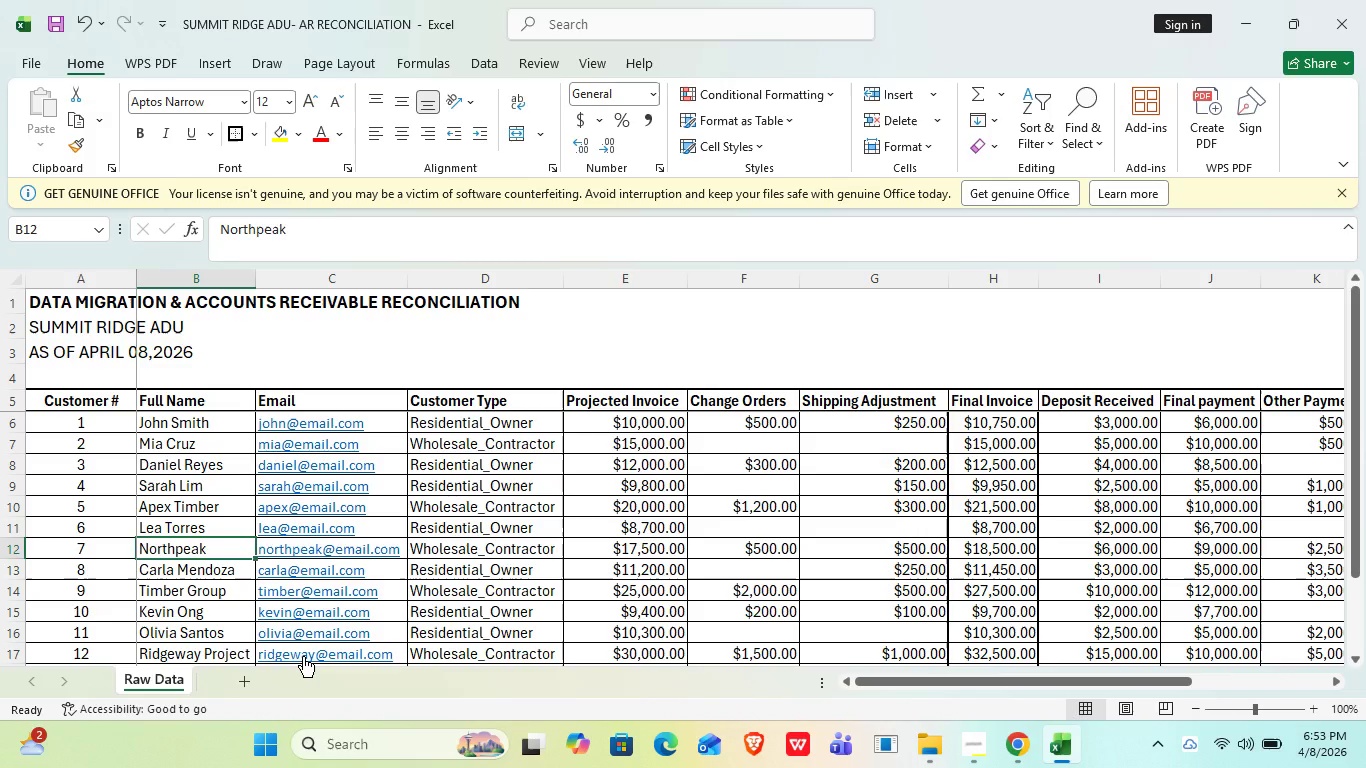 
key(ArrowDown)
 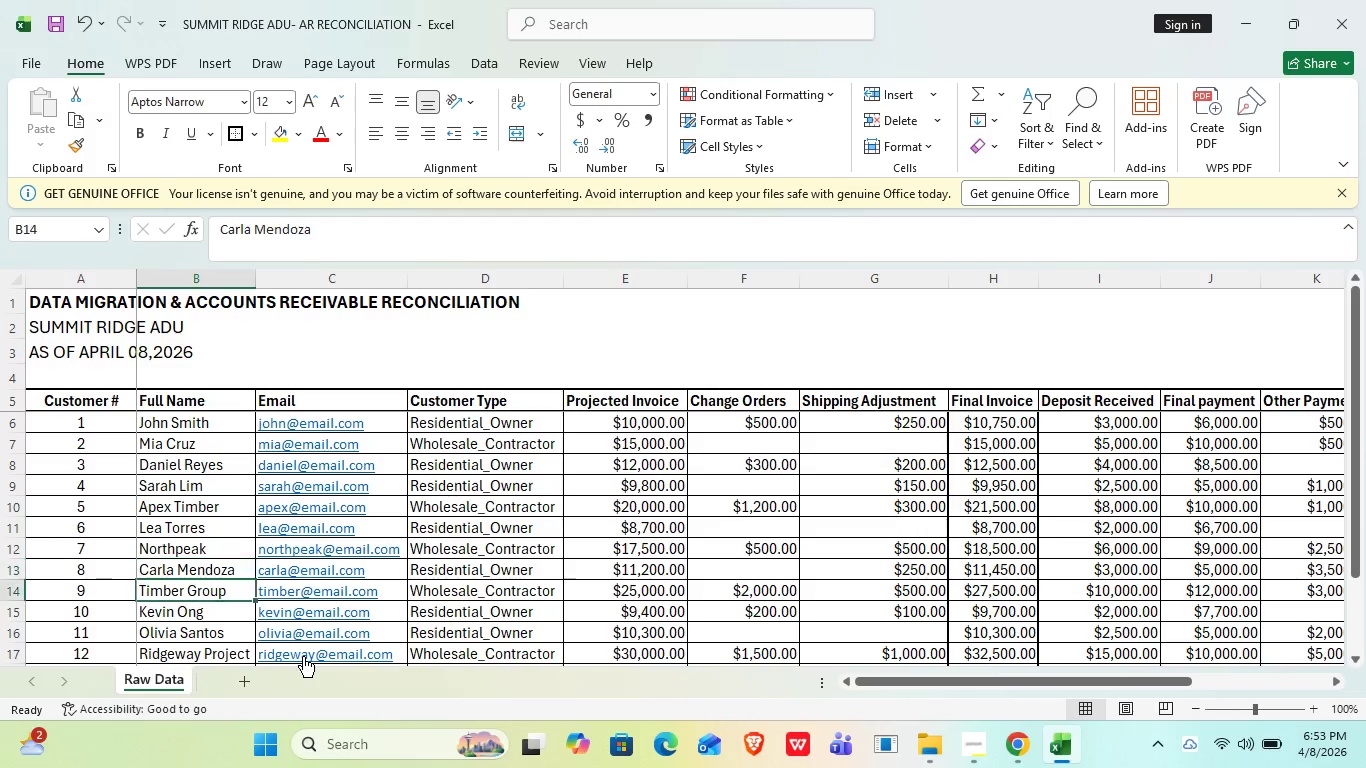 
key(ArrowDown)
 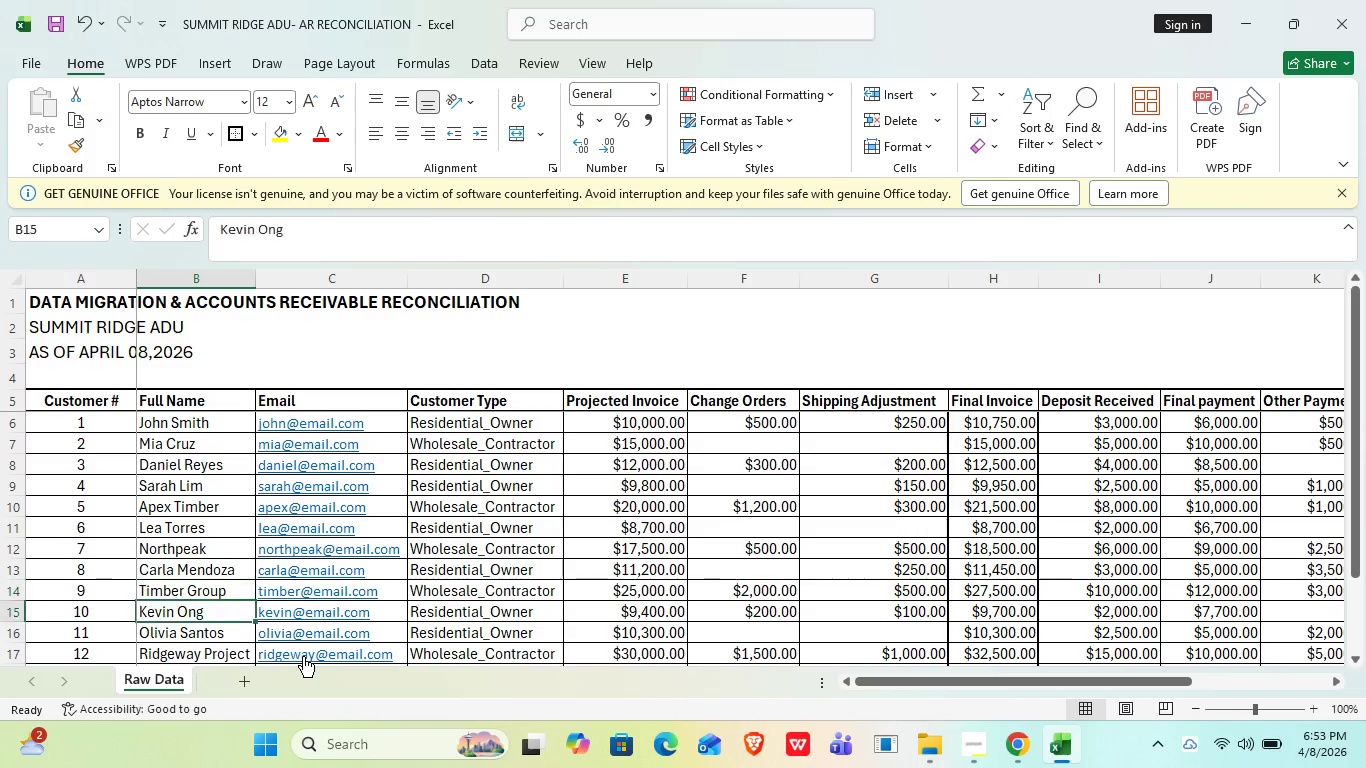 
key(ArrowDown)
 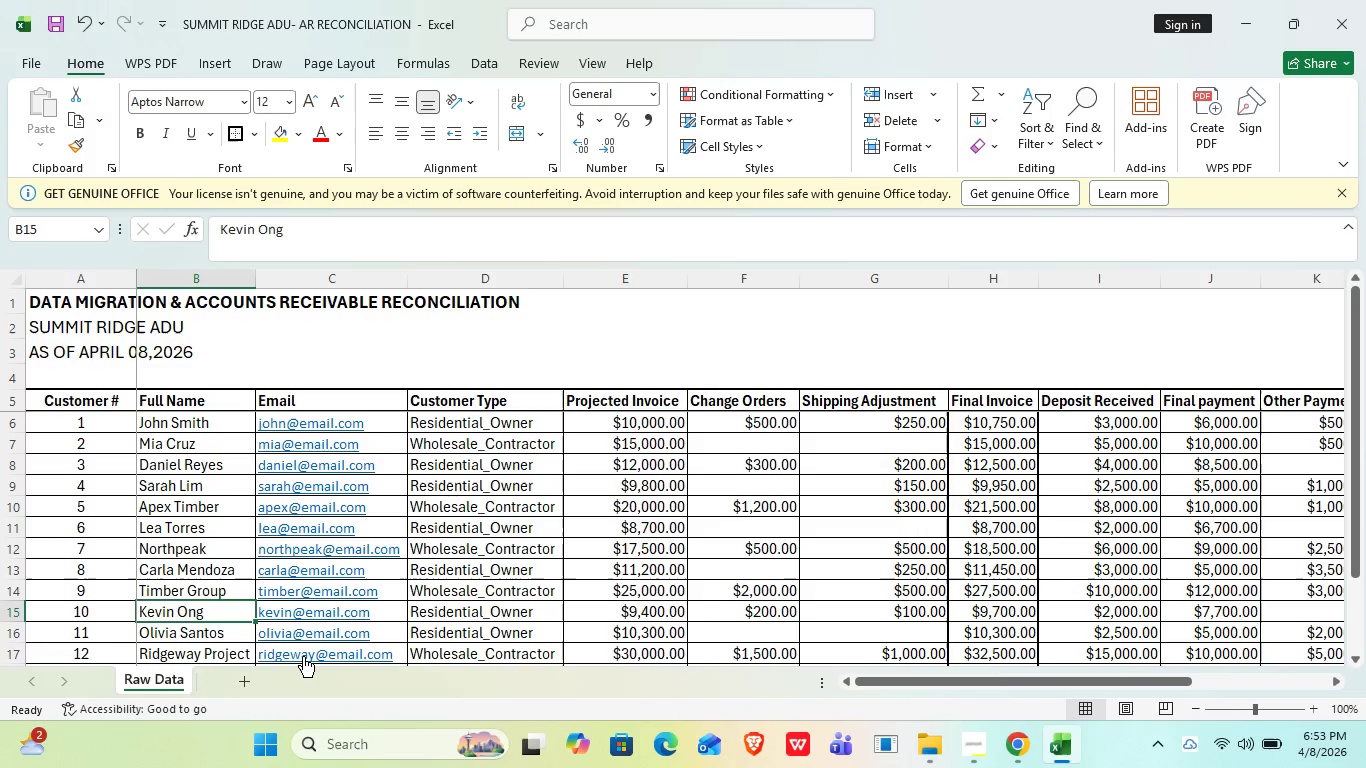 
key(ArrowDown)
 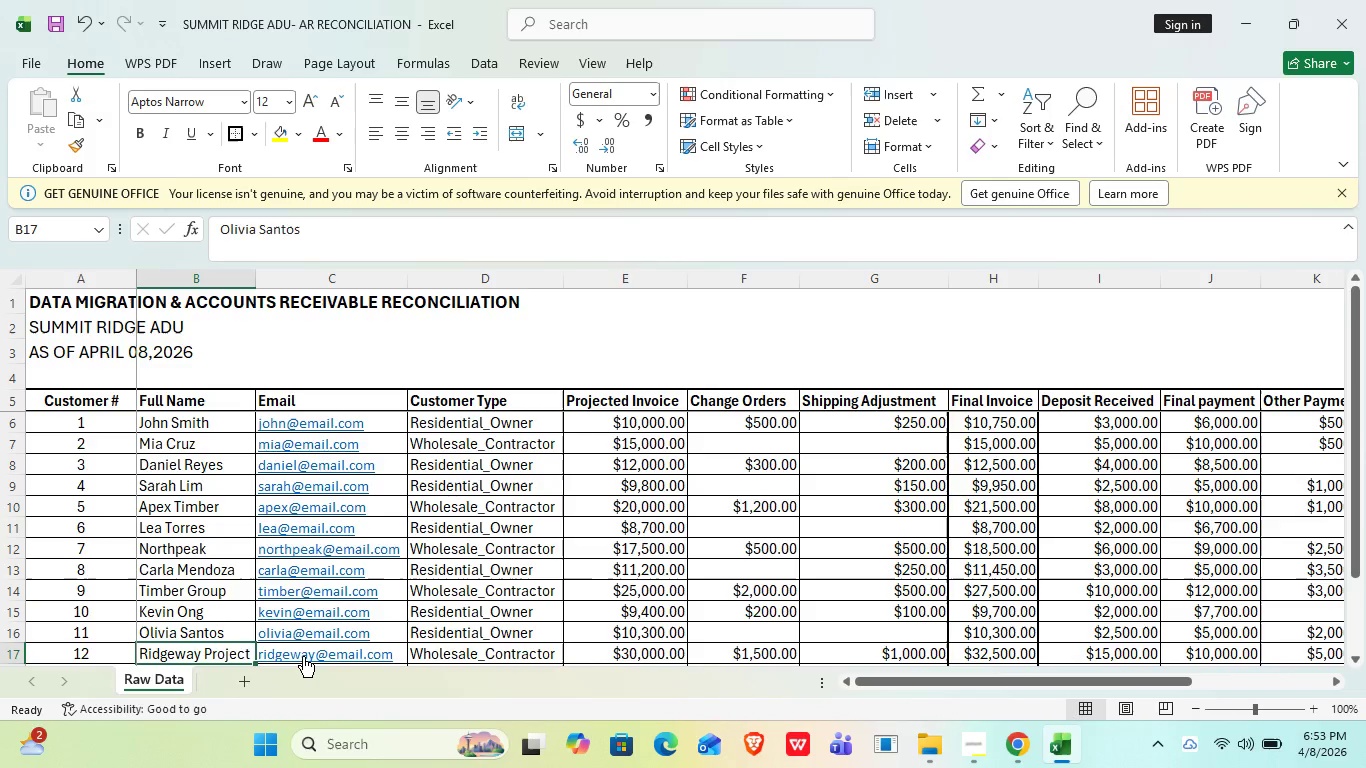 
key(ArrowDown)
 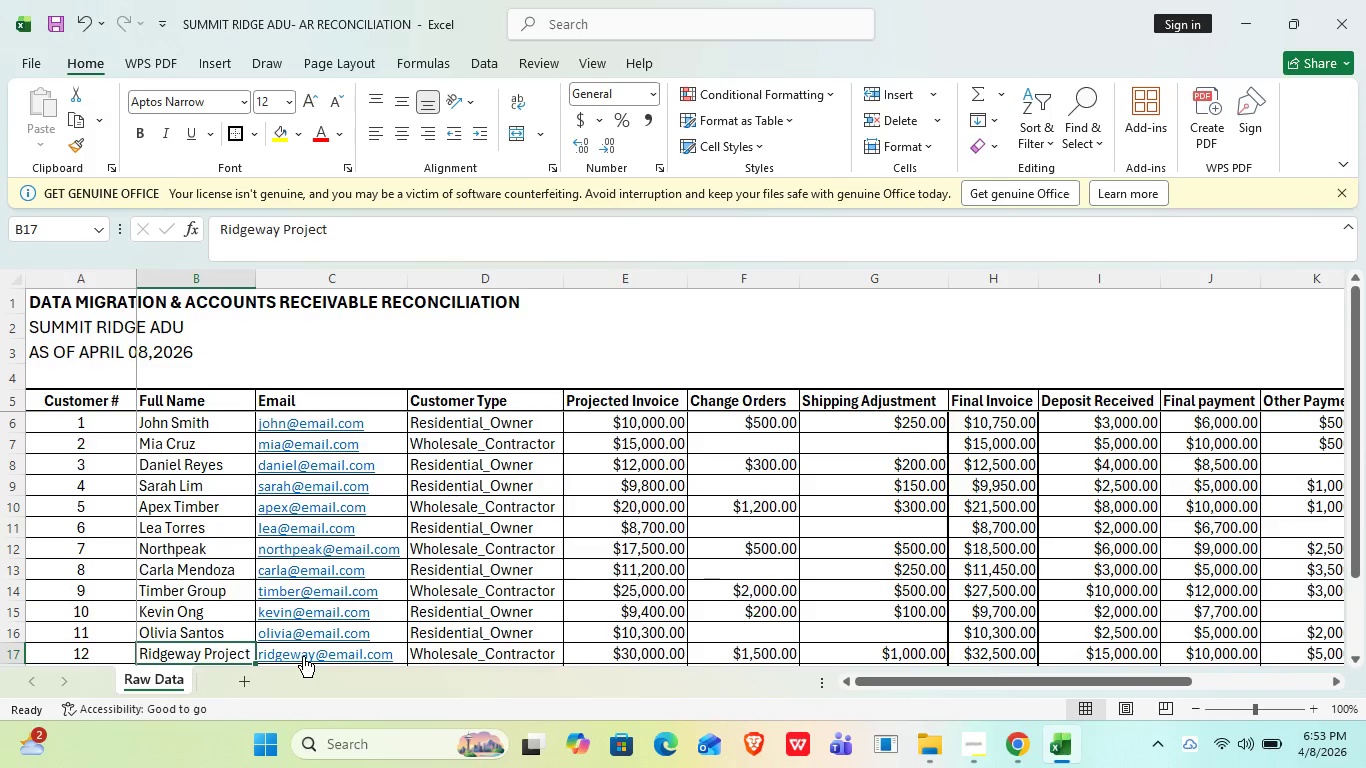 
key(ArrowDown)
 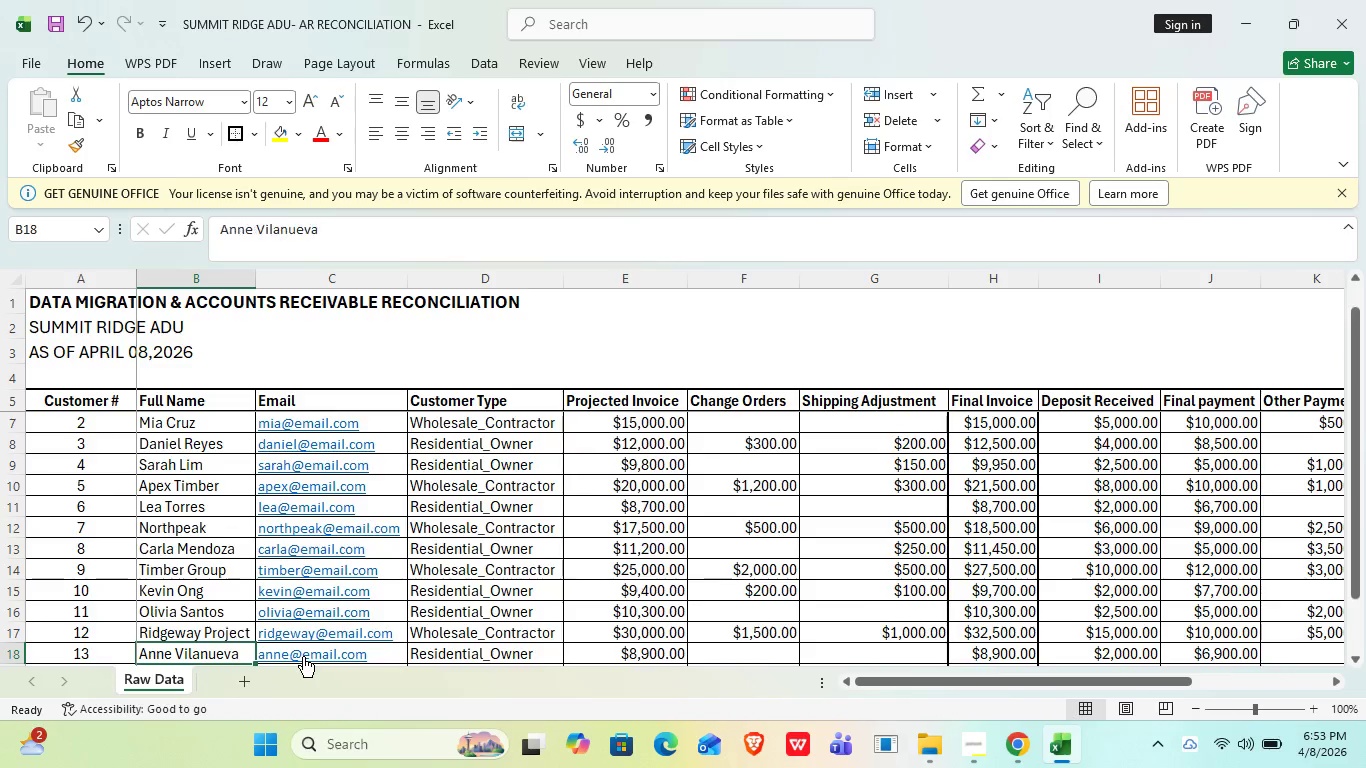 
key(ArrowDown)
 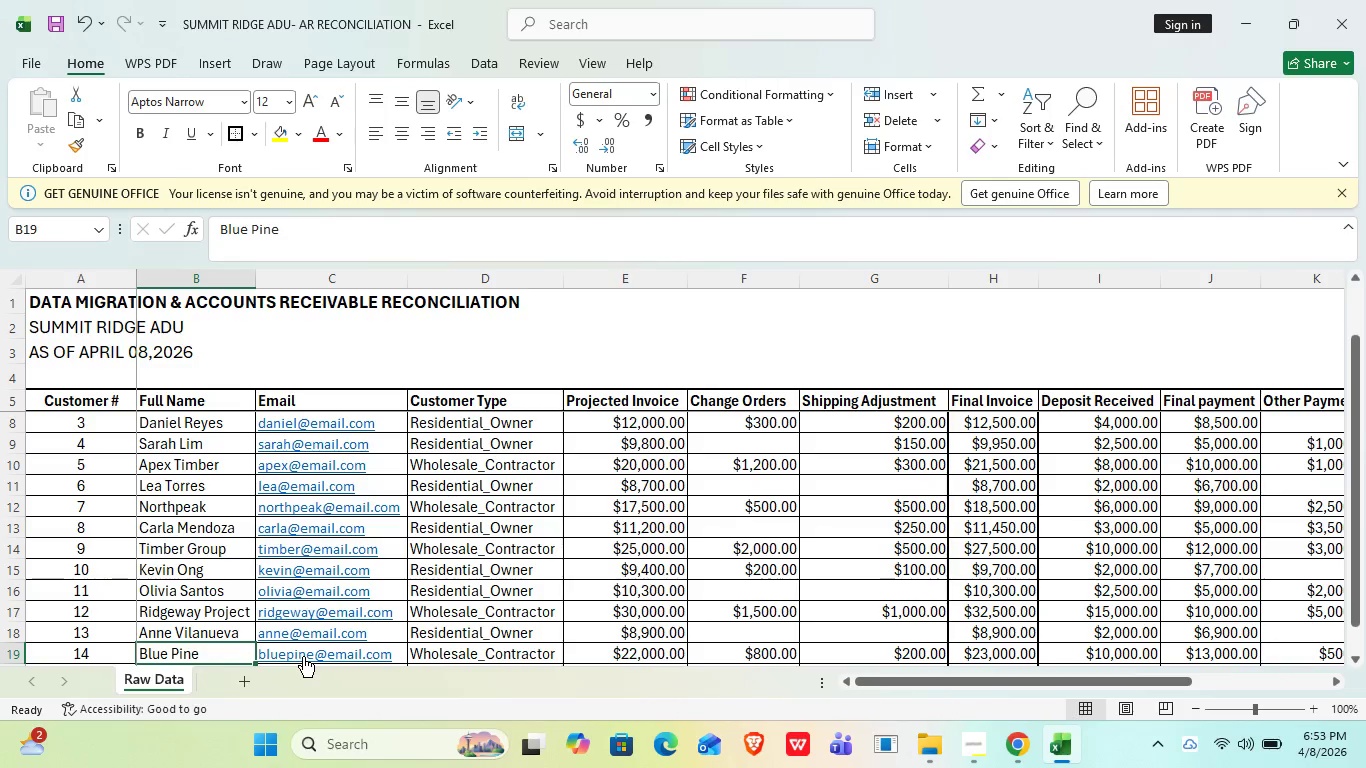 
key(ArrowDown)
 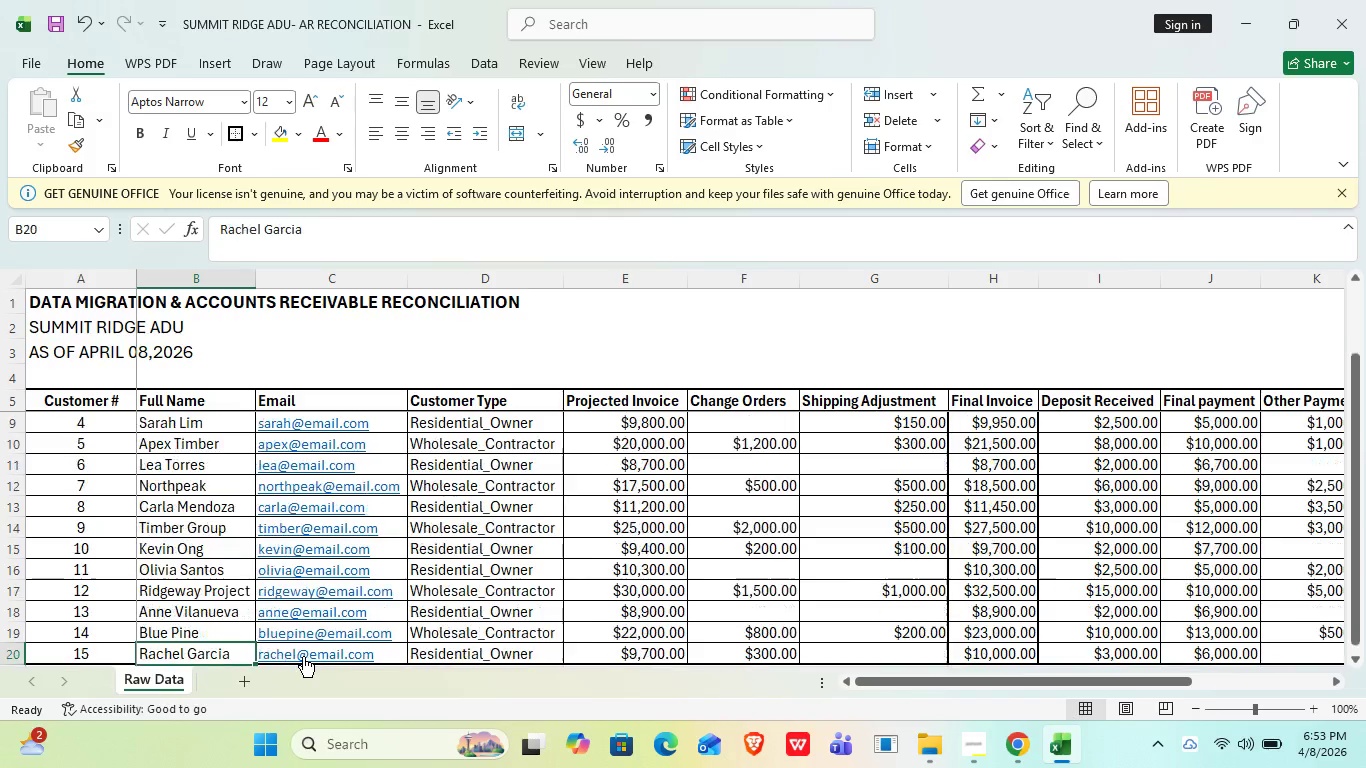 
key(ArrowDown)
 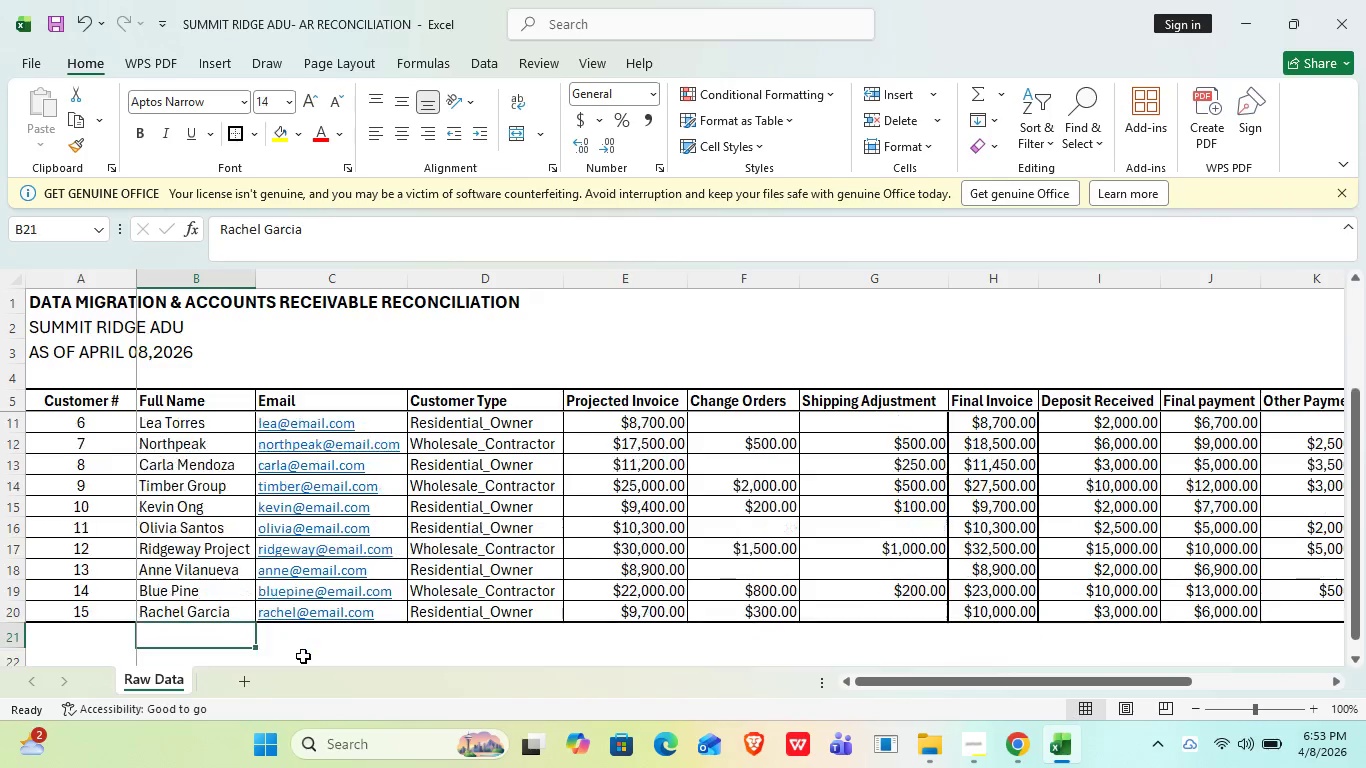 
key(ArrowDown)
 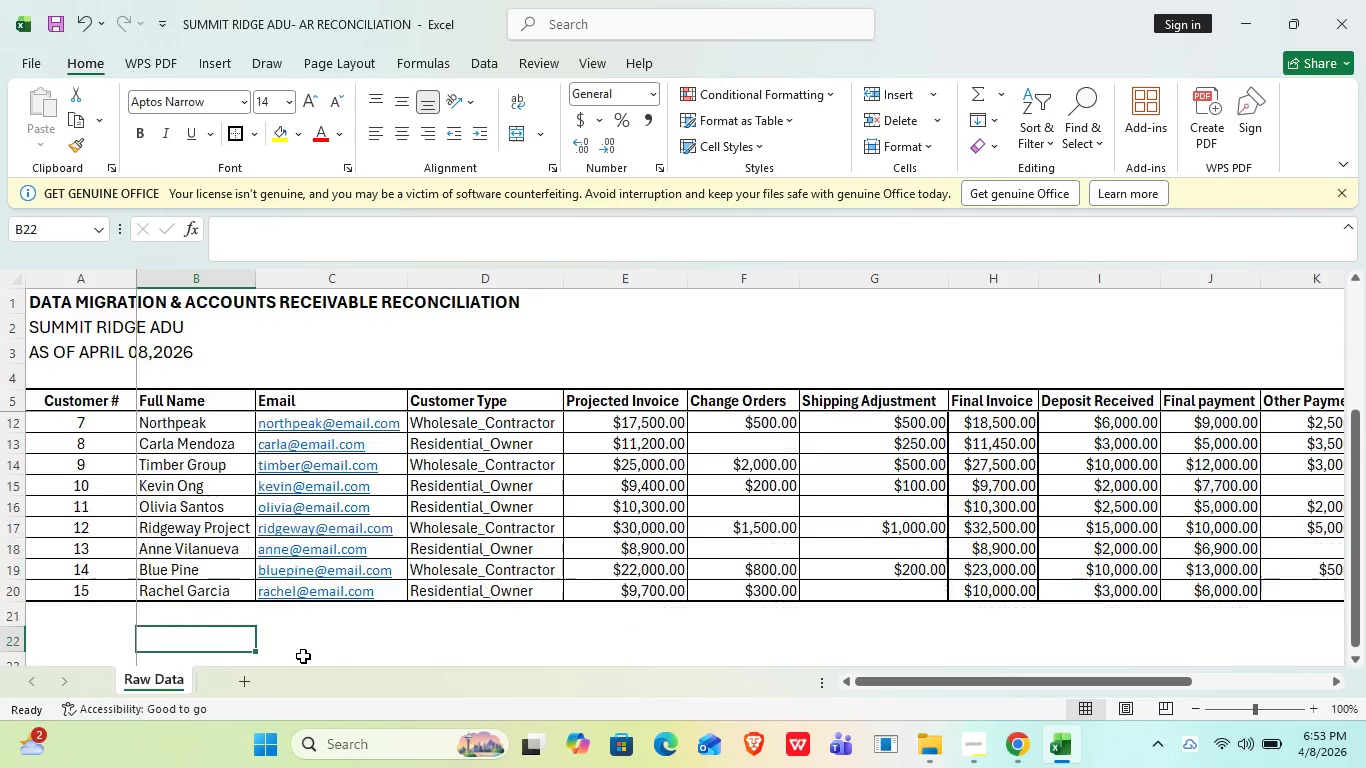 
key(ArrowDown)
 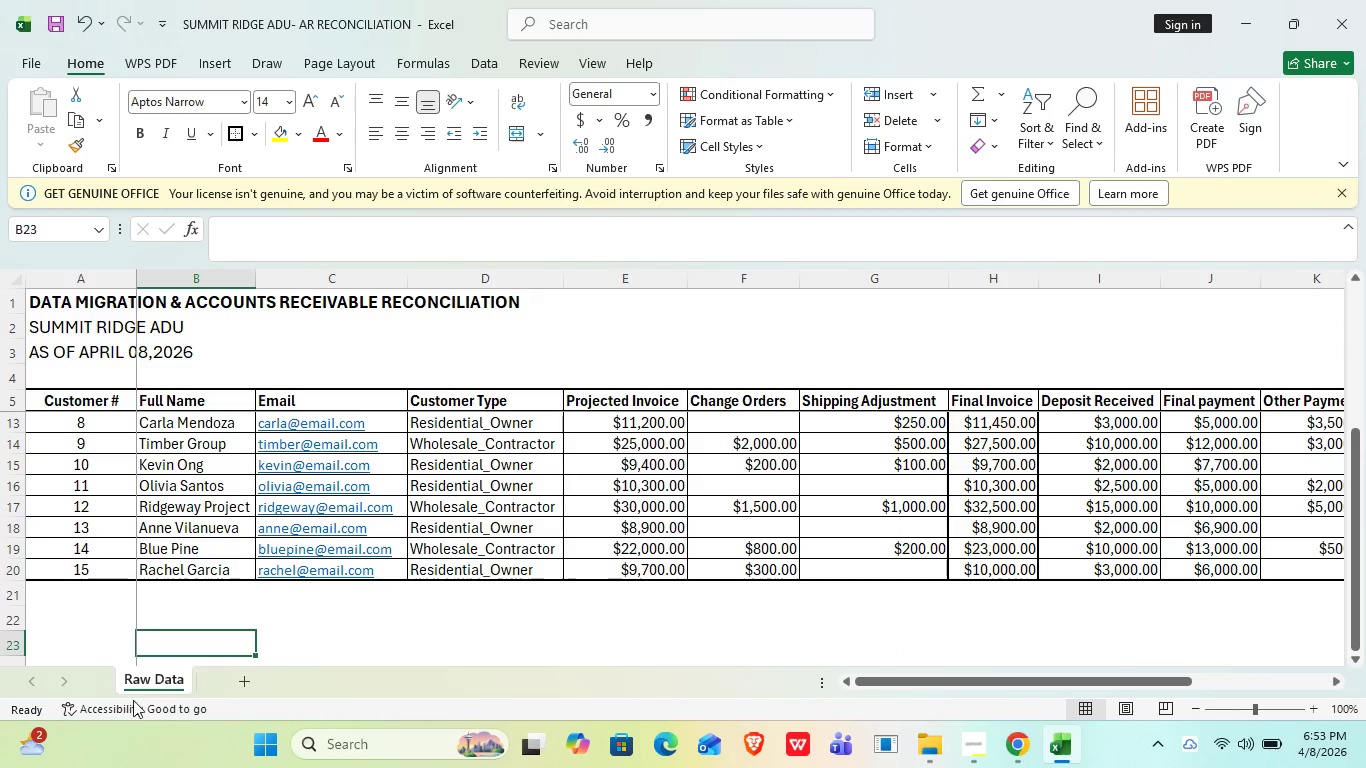 
right_click([133, 680])
 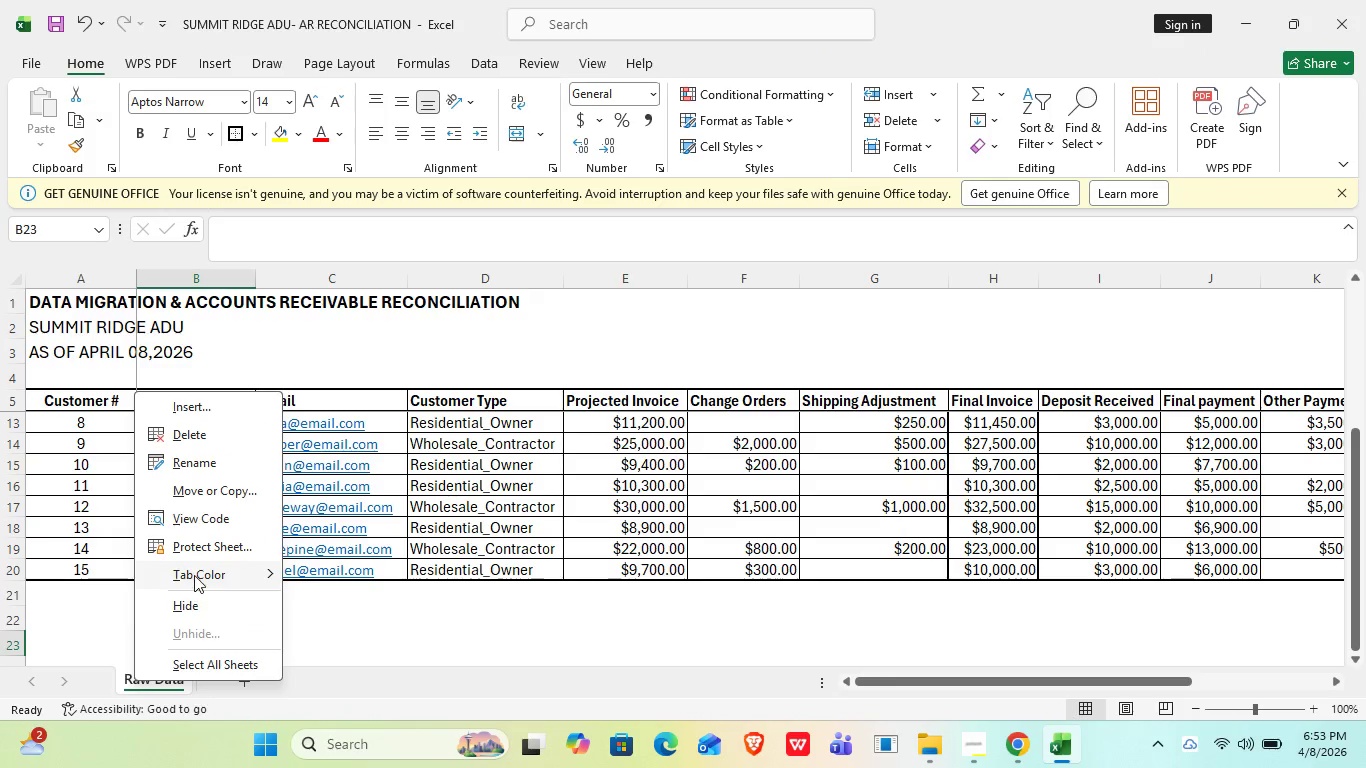 
left_click([197, 569])
 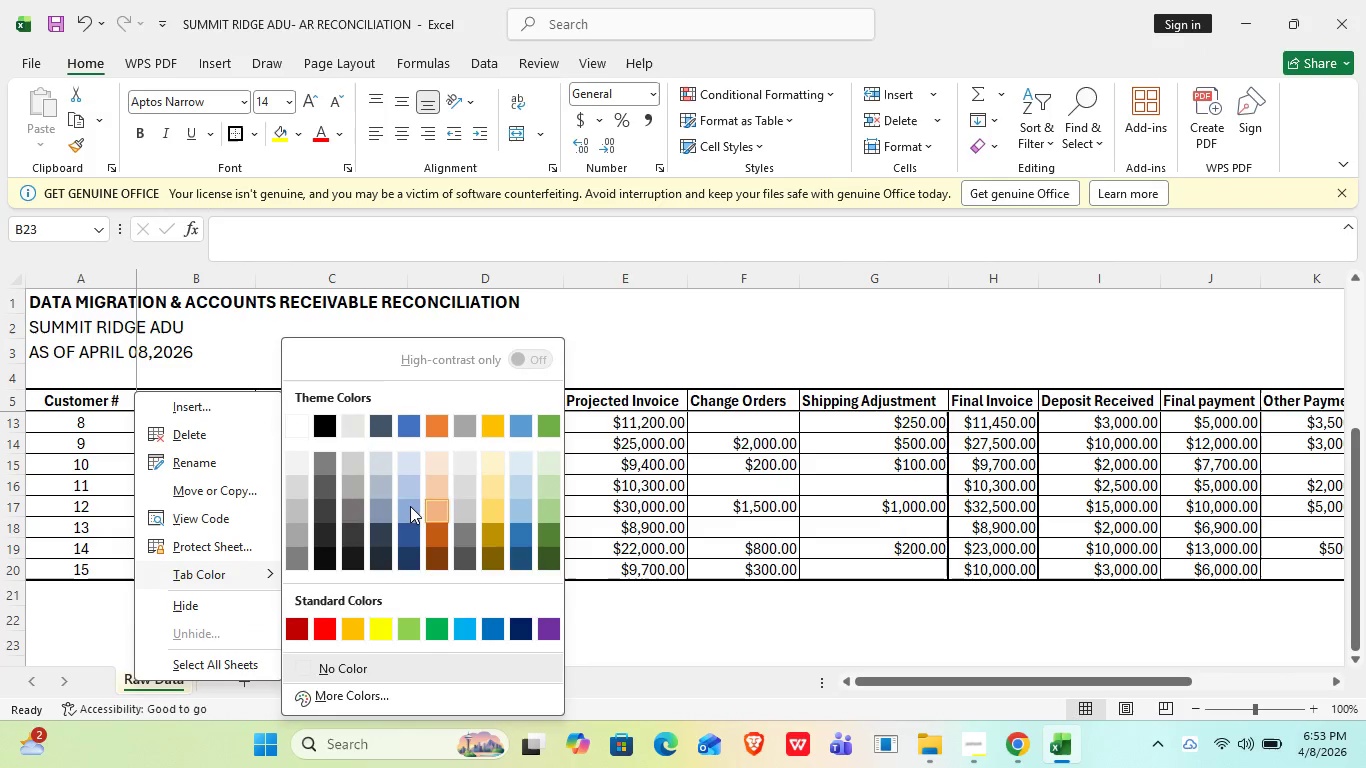 
left_click([444, 513])
 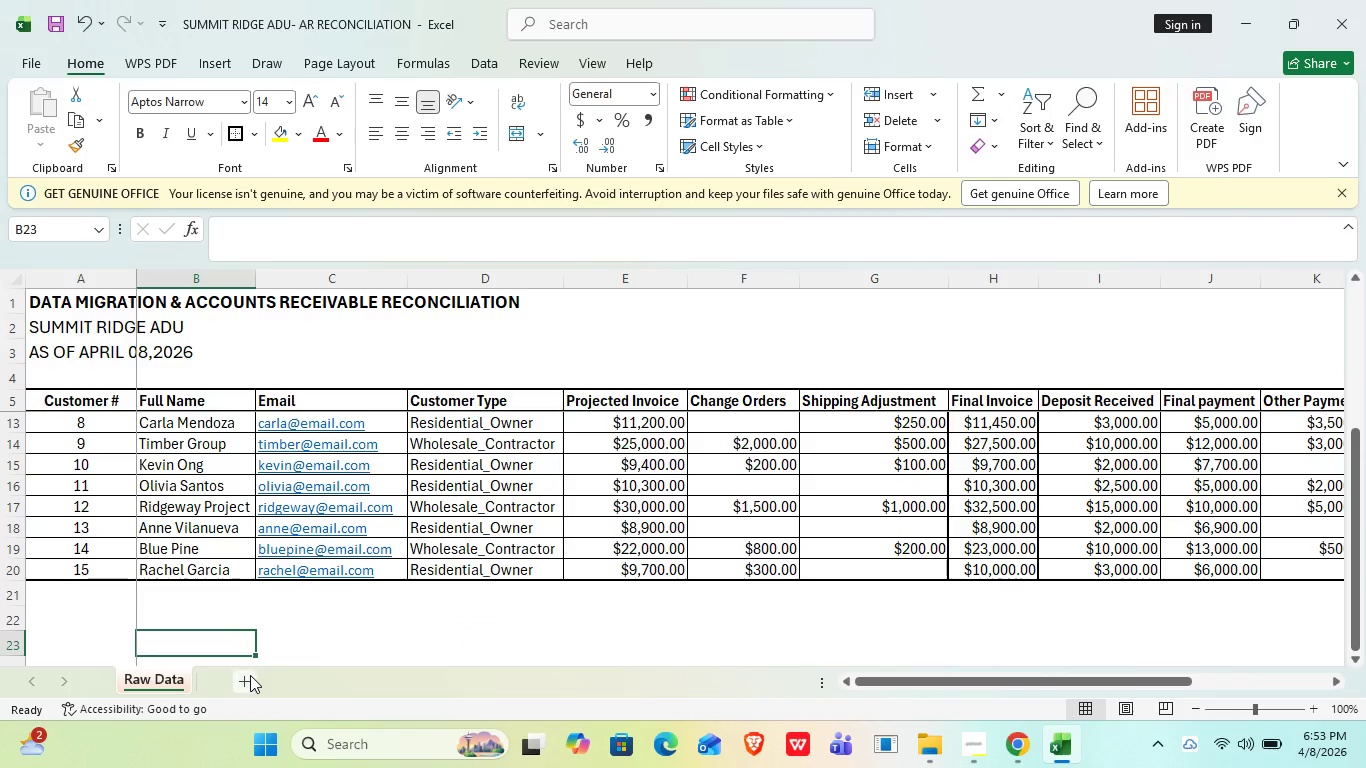 
left_click([248, 675])
 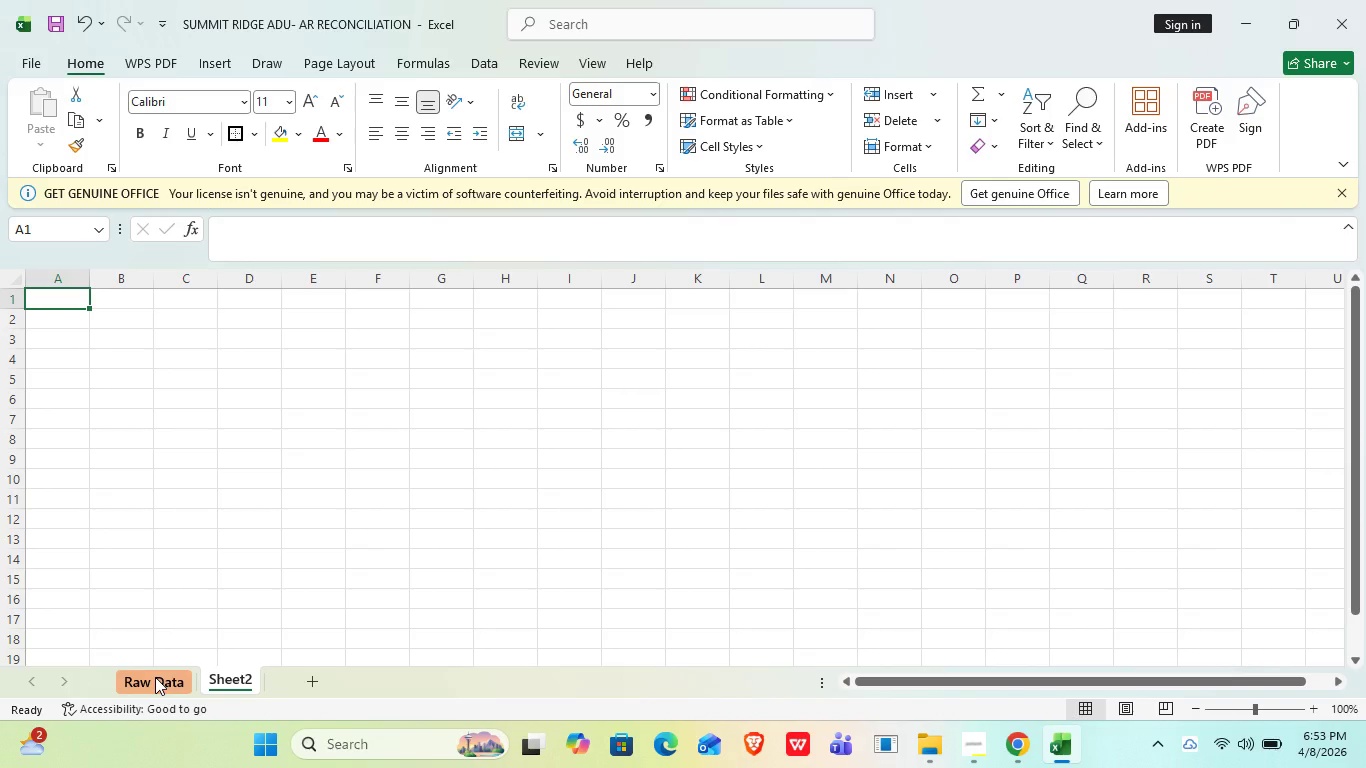 
left_click([155, 677])
 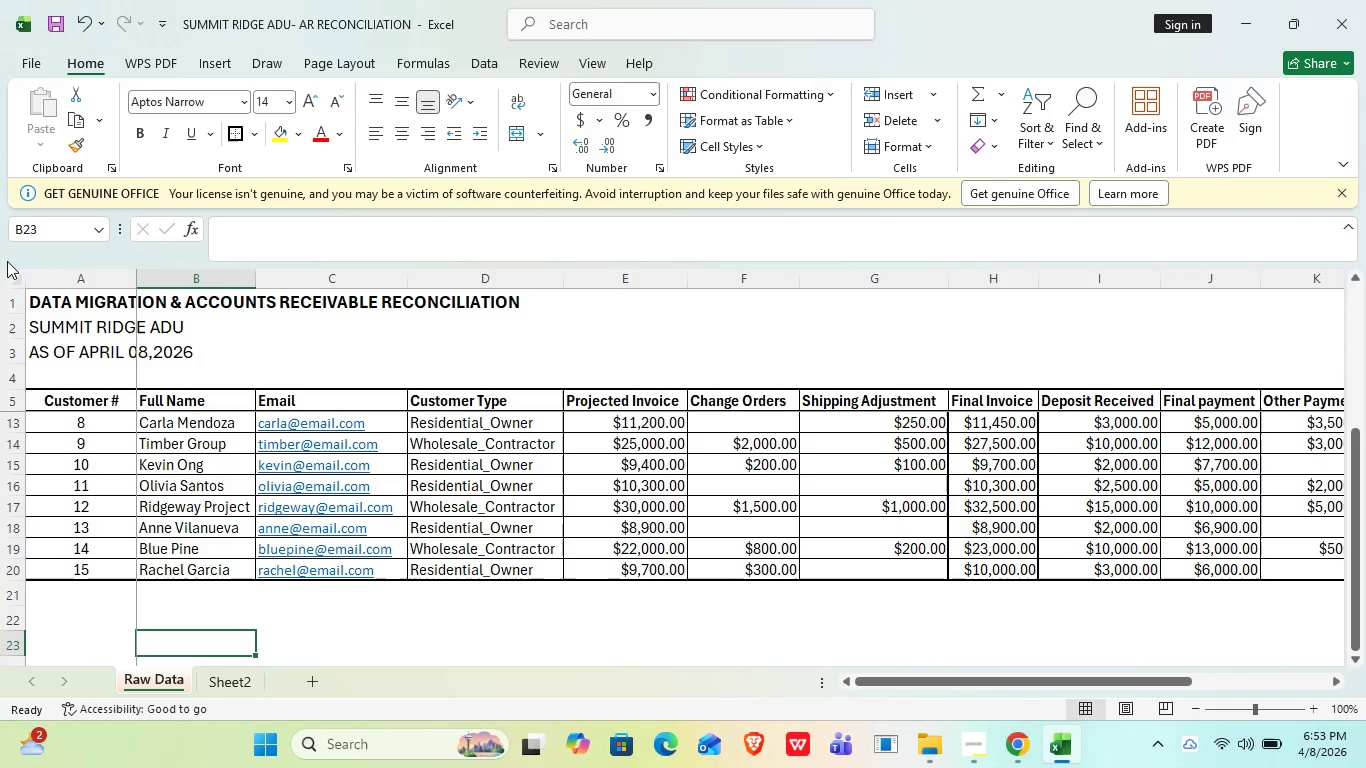 
left_click([4, 281])
 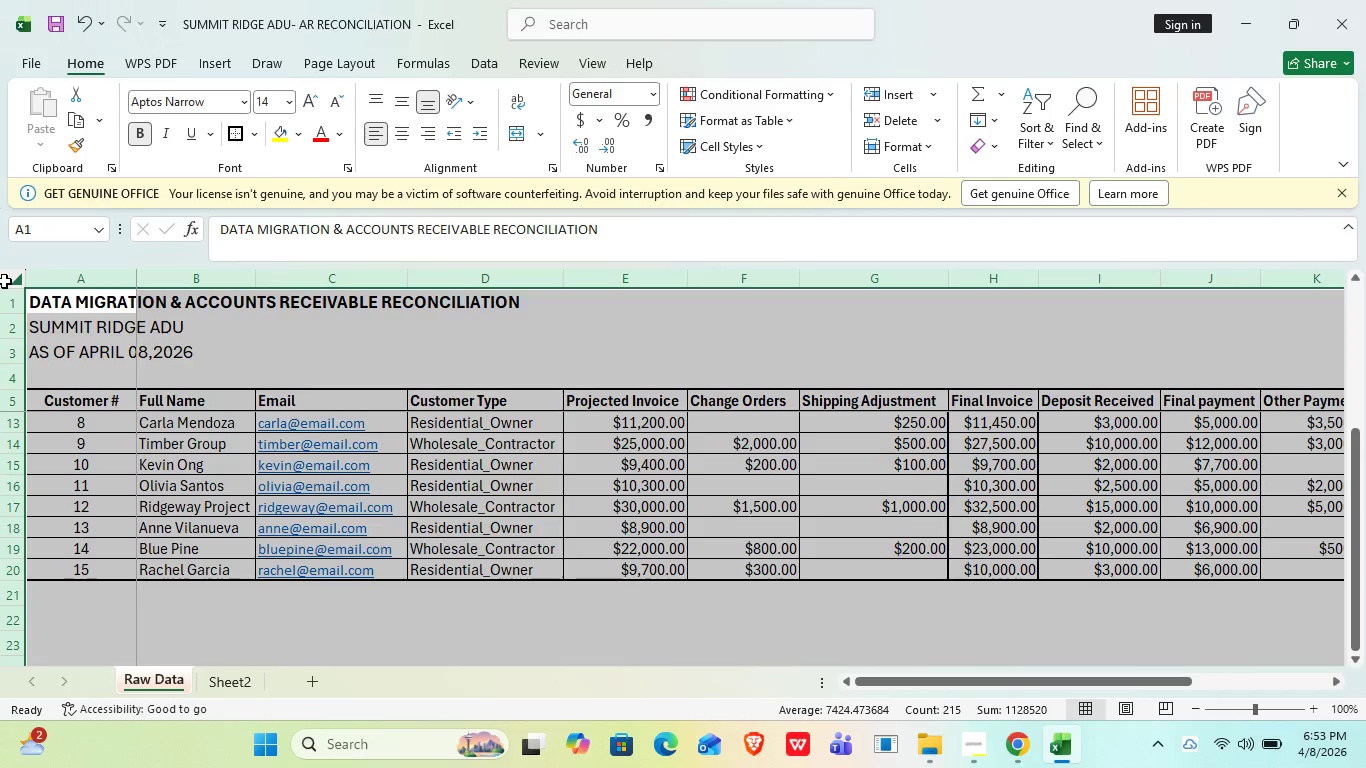 
right_click([4, 281])
 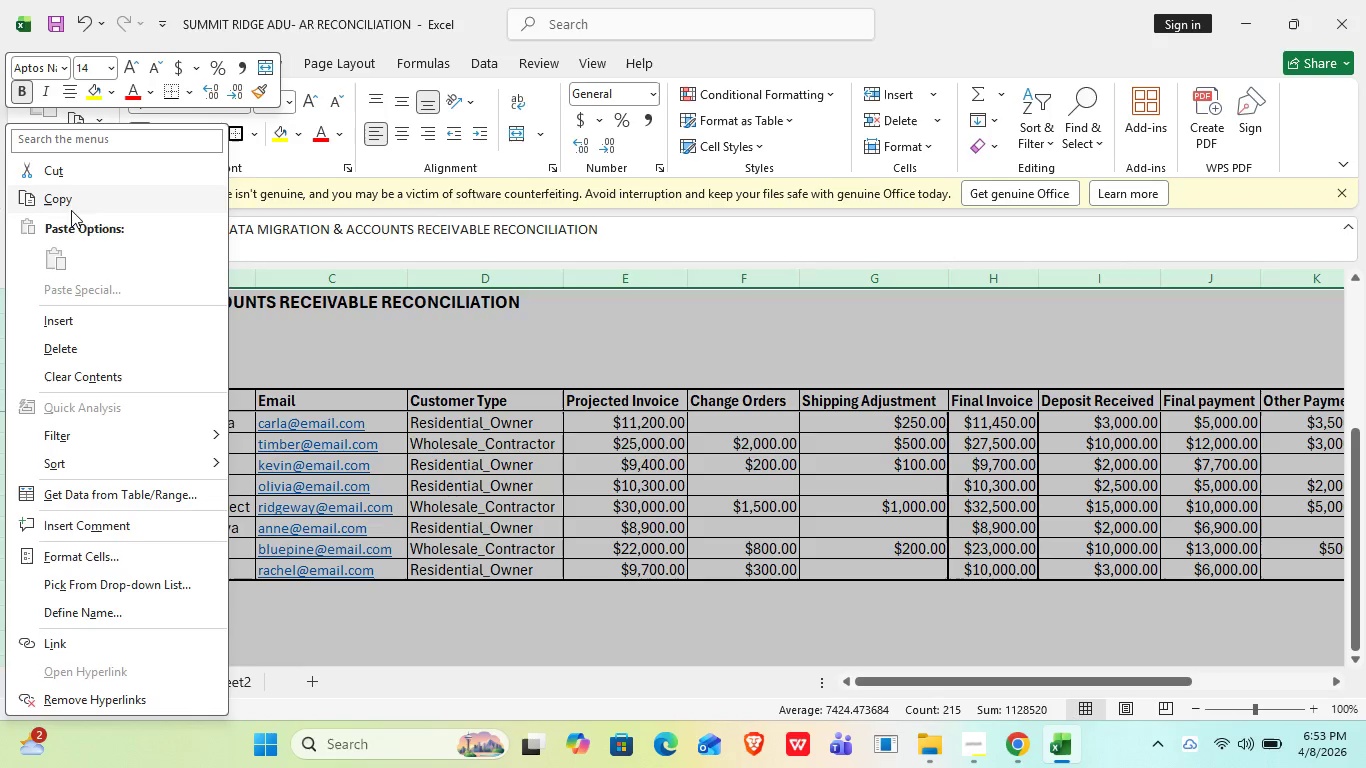 
left_click([72, 193])
 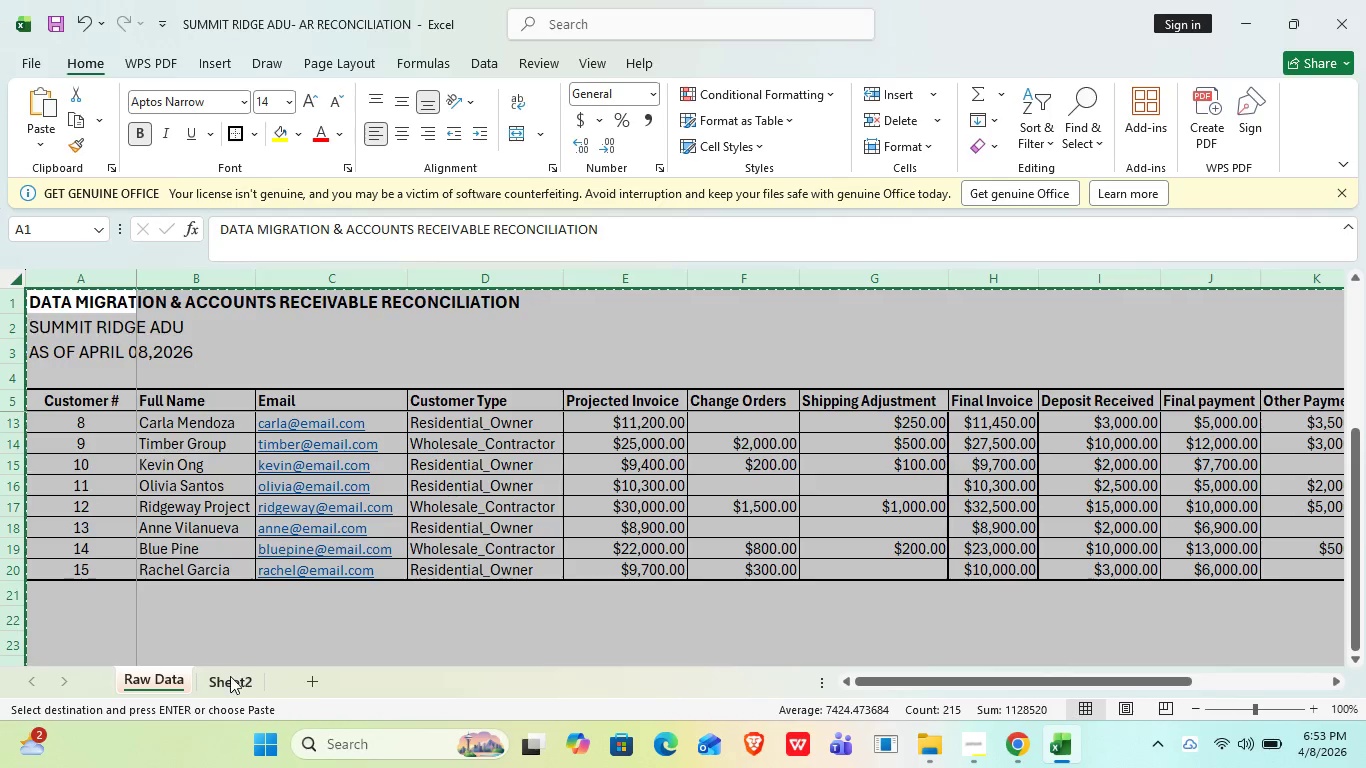 
left_click([230, 680])
 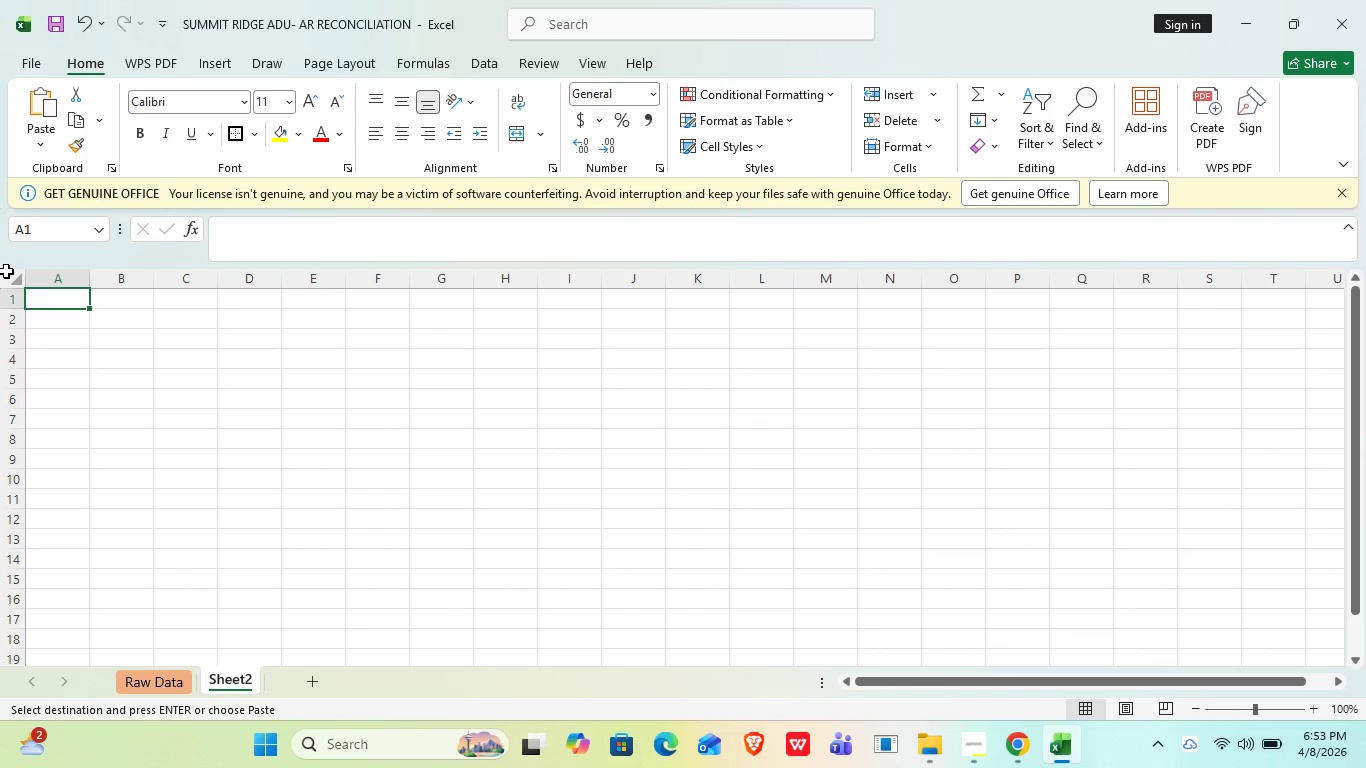 
left_click([6, 273])
 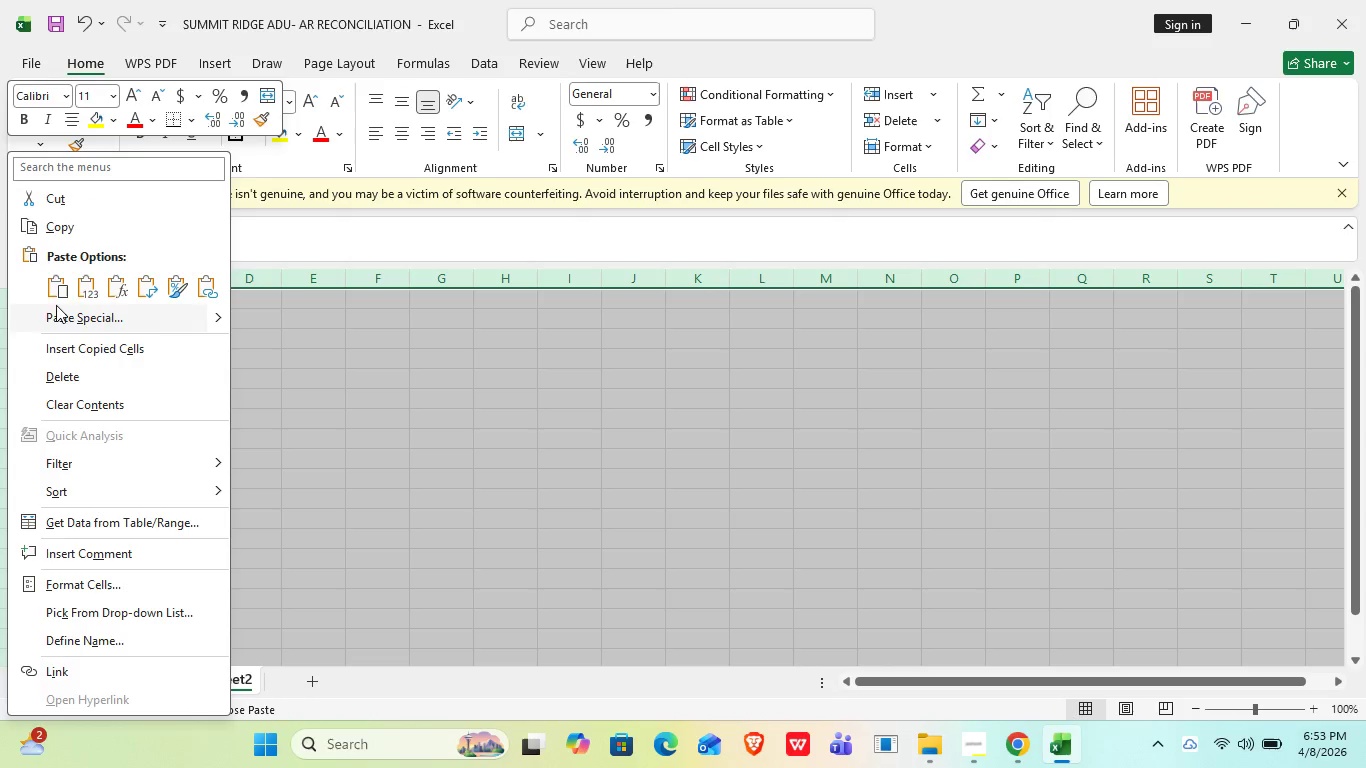 
left_click([56, 291])
 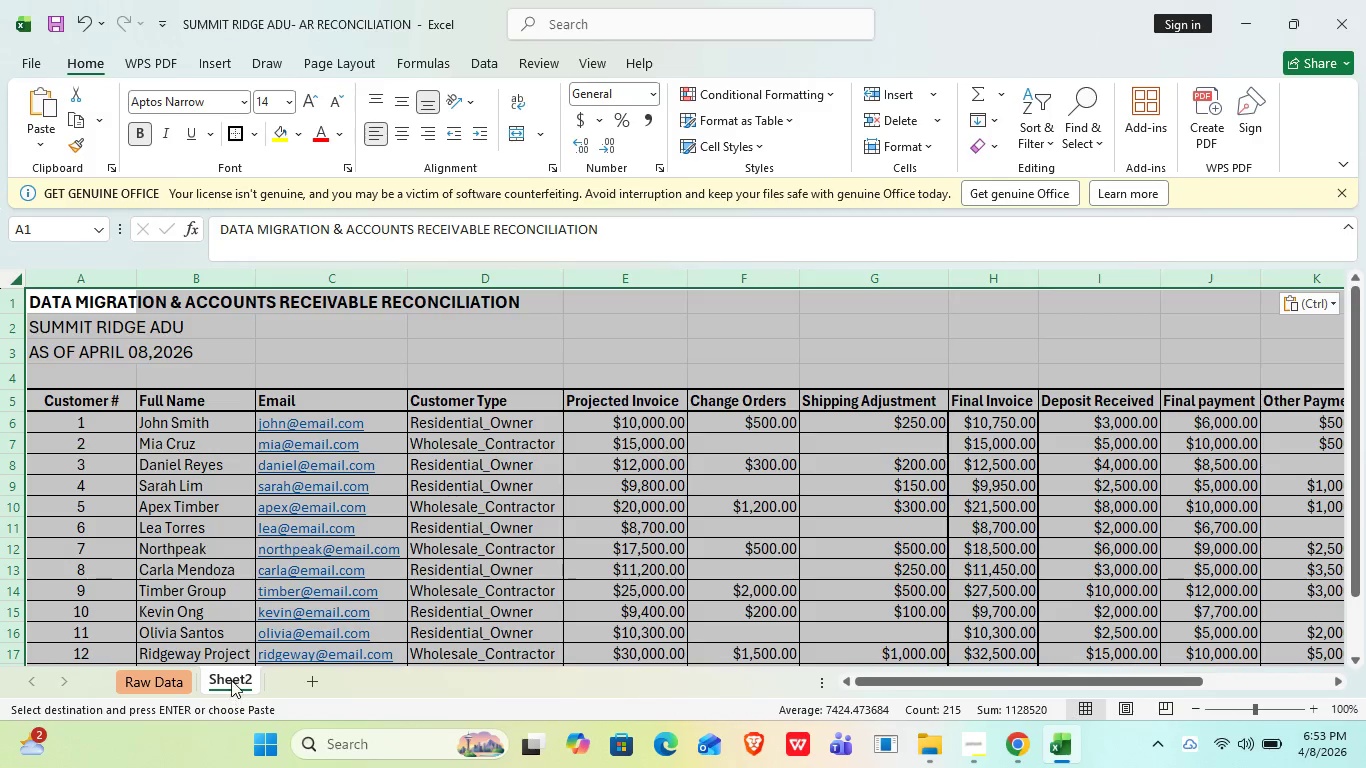 
double_click([231, 680])
 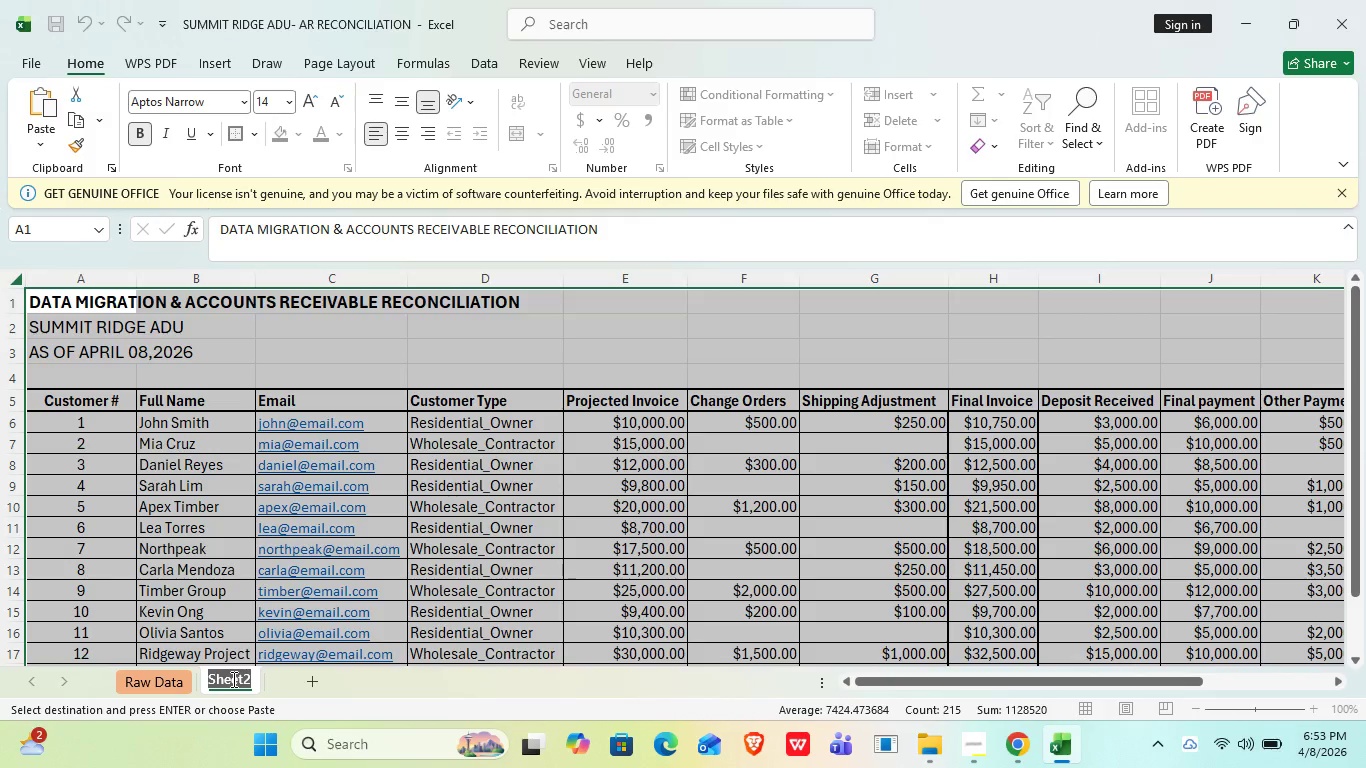 
type(Reconciliation)
 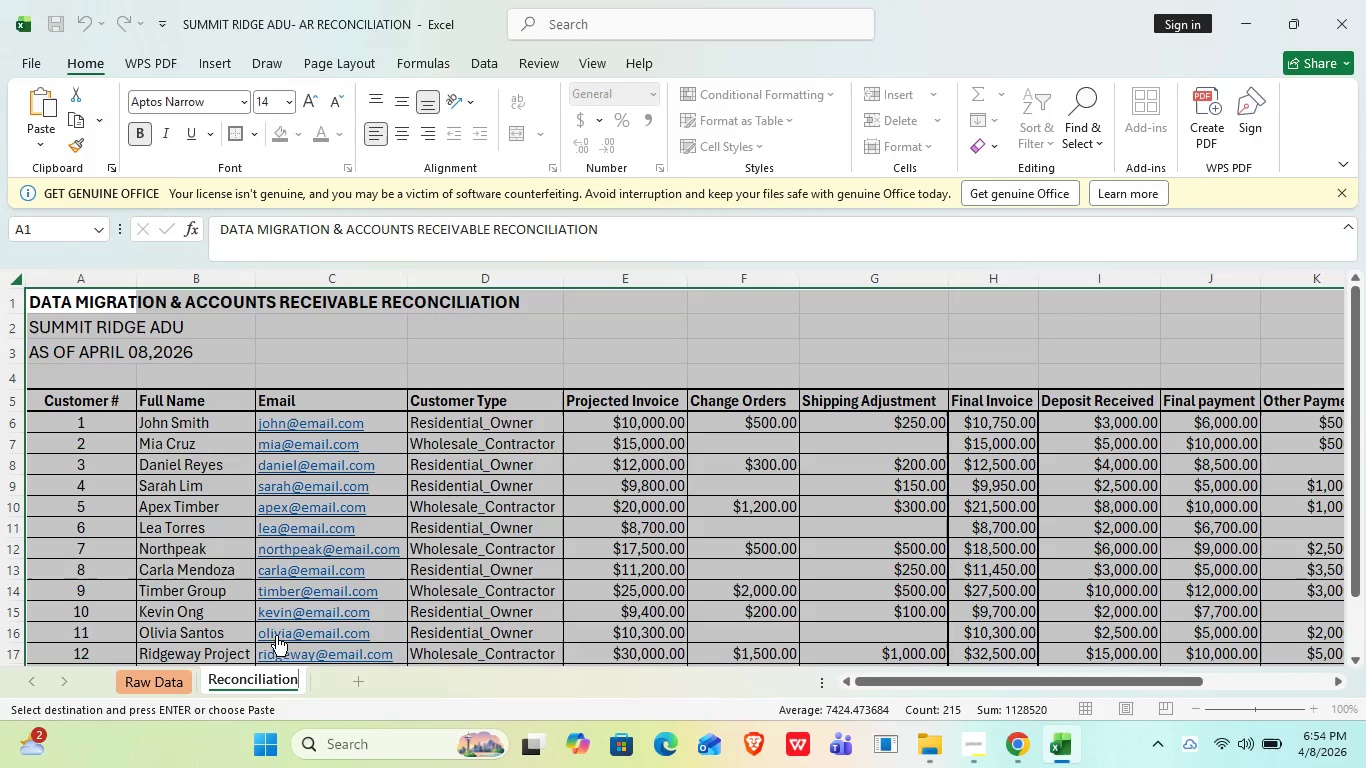 
left_click([279, 633])
 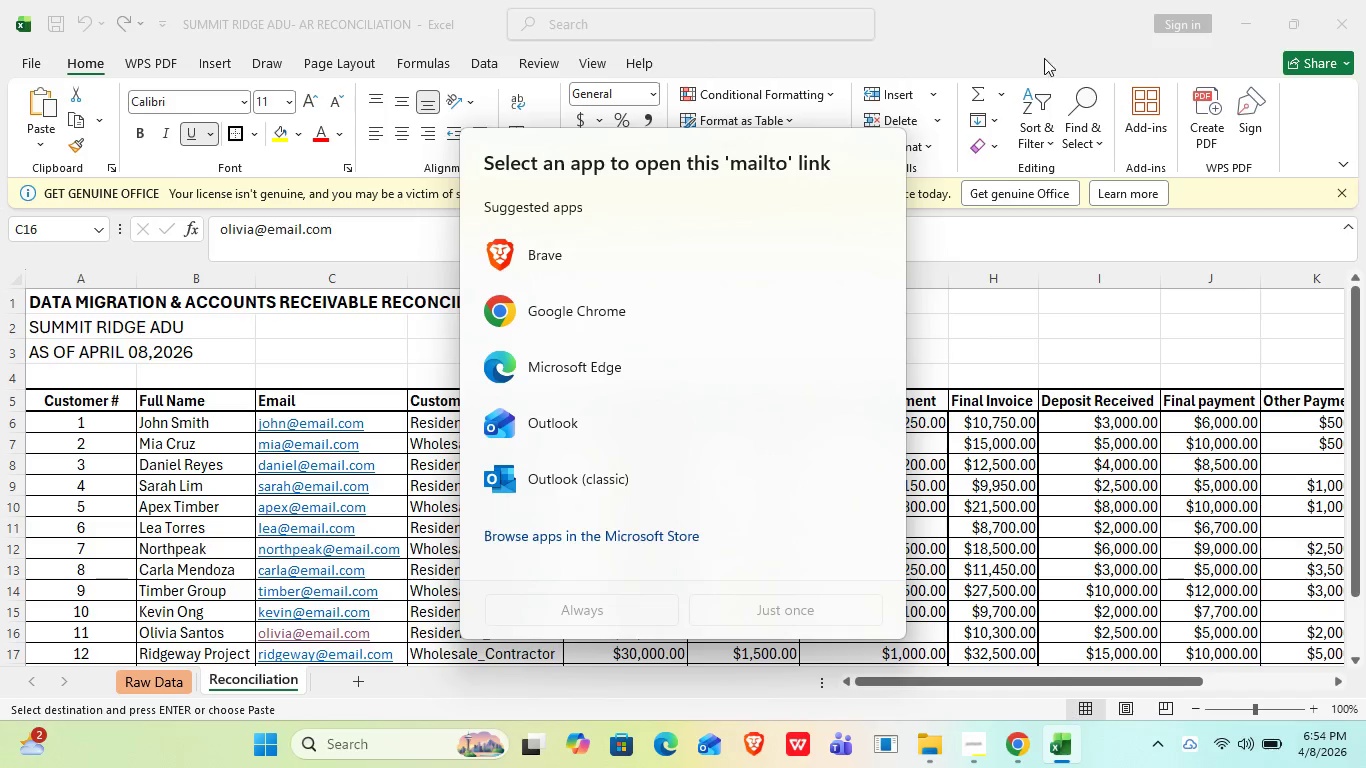 
key(Escape)
 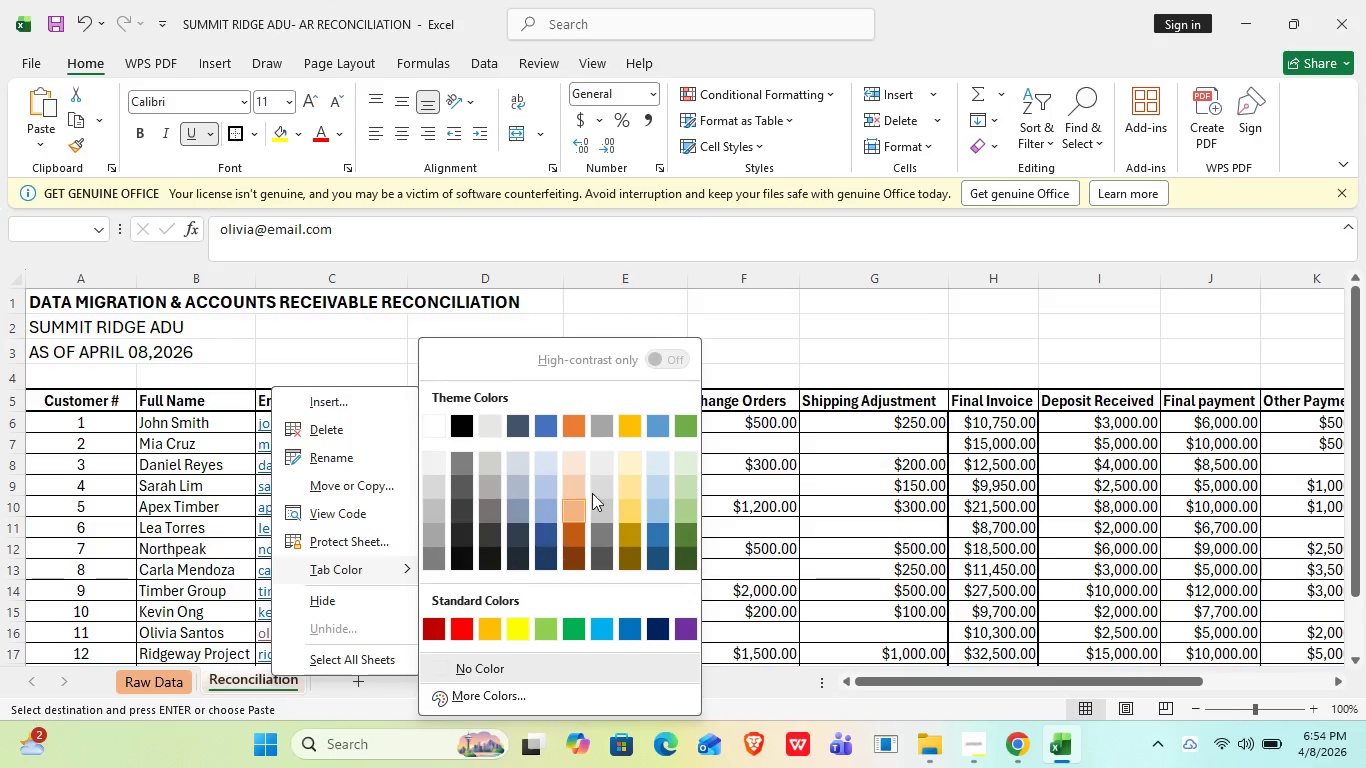 
left_click([694, 515])
 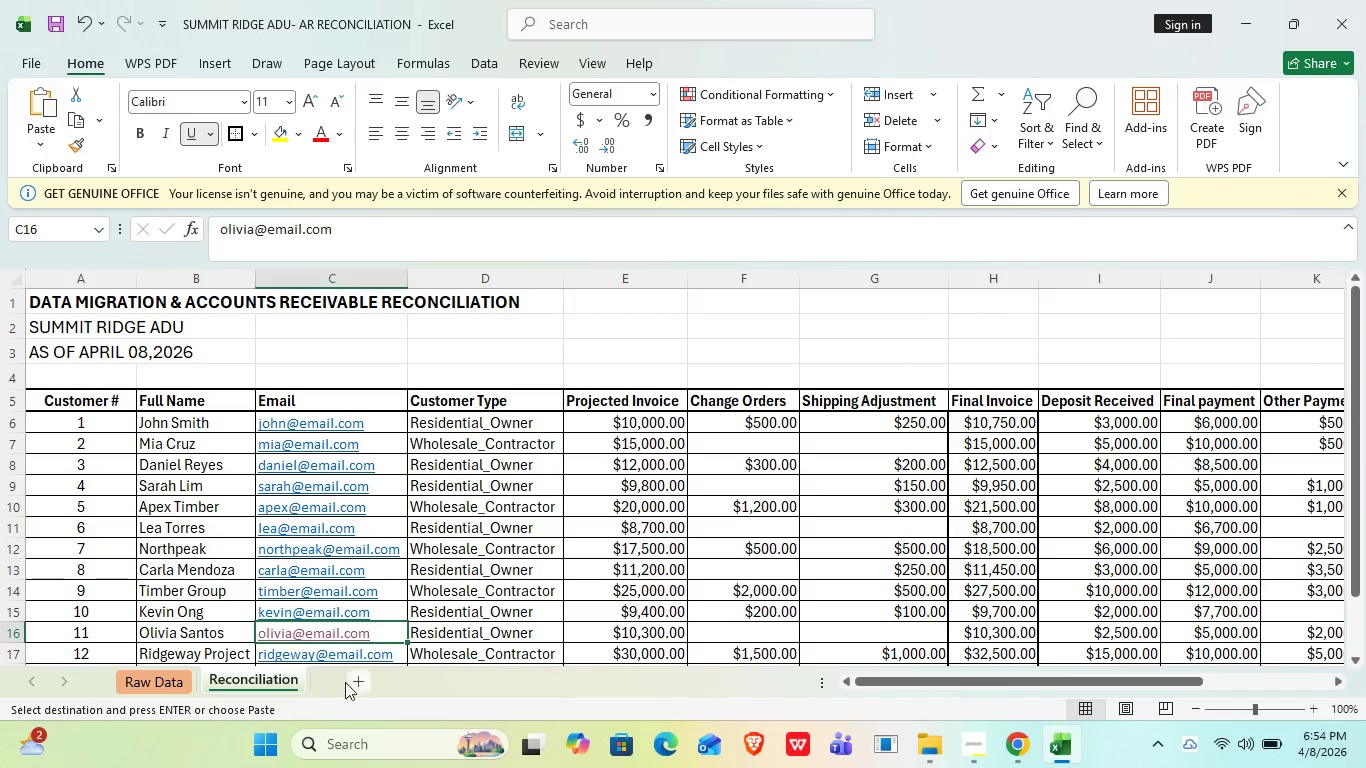 
left_click([355, 678])
 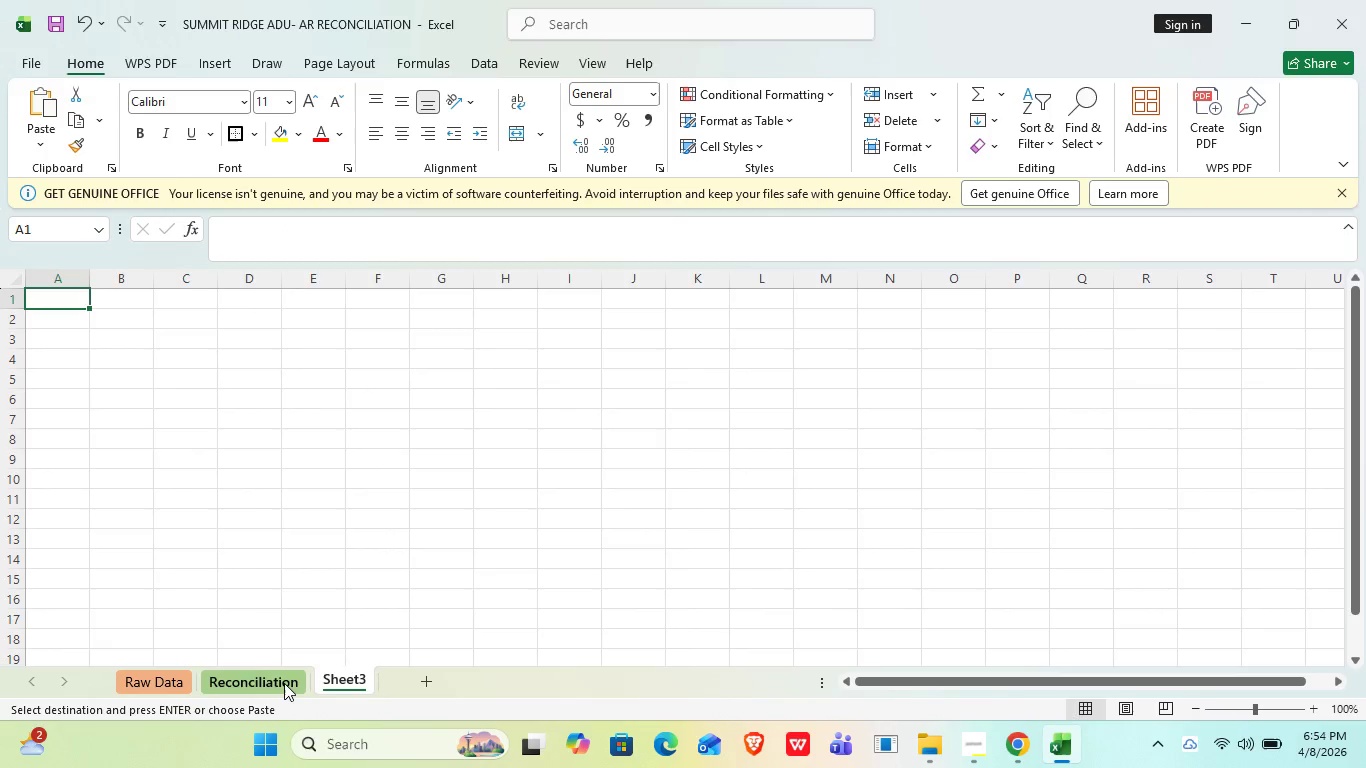 
left_click([284, 683])
 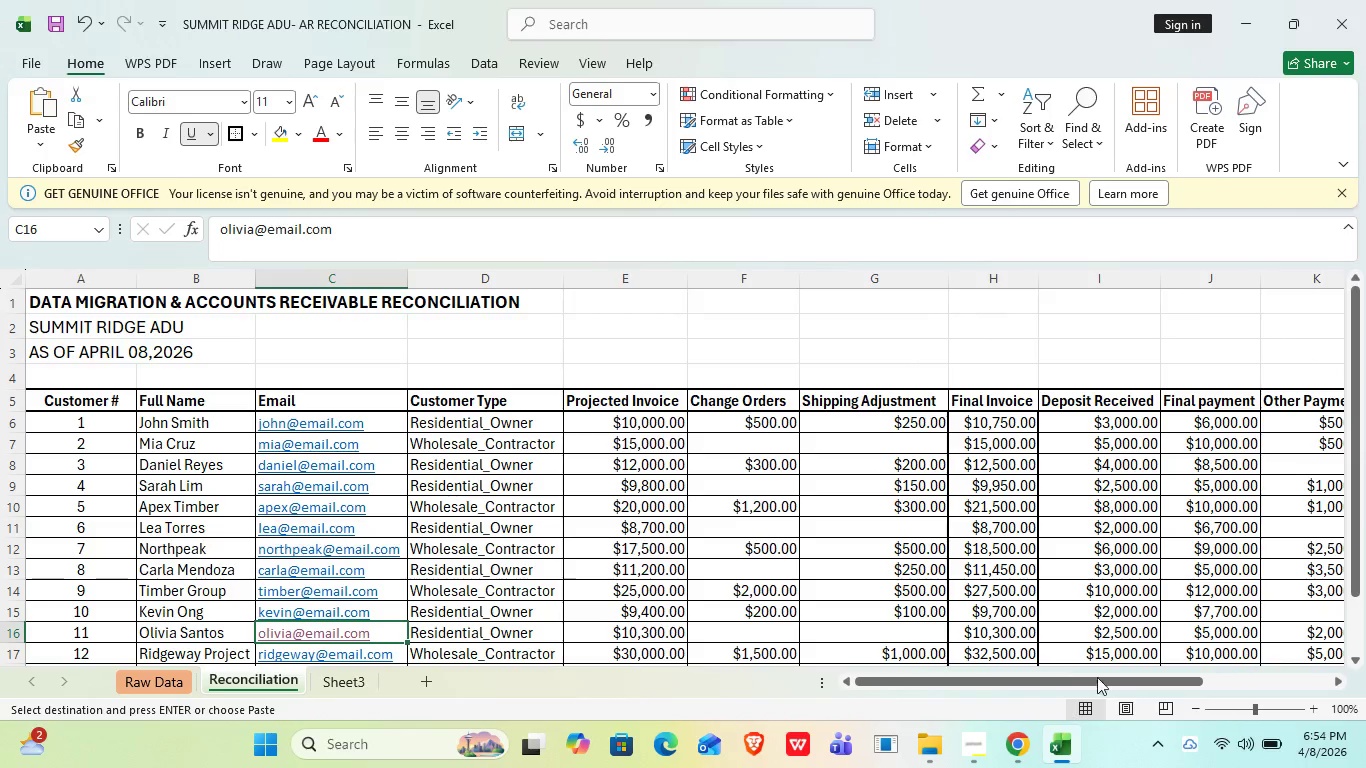 
left_click_drag(start_coordinate=[1058, 681], to_coordinate=[827, 679])
 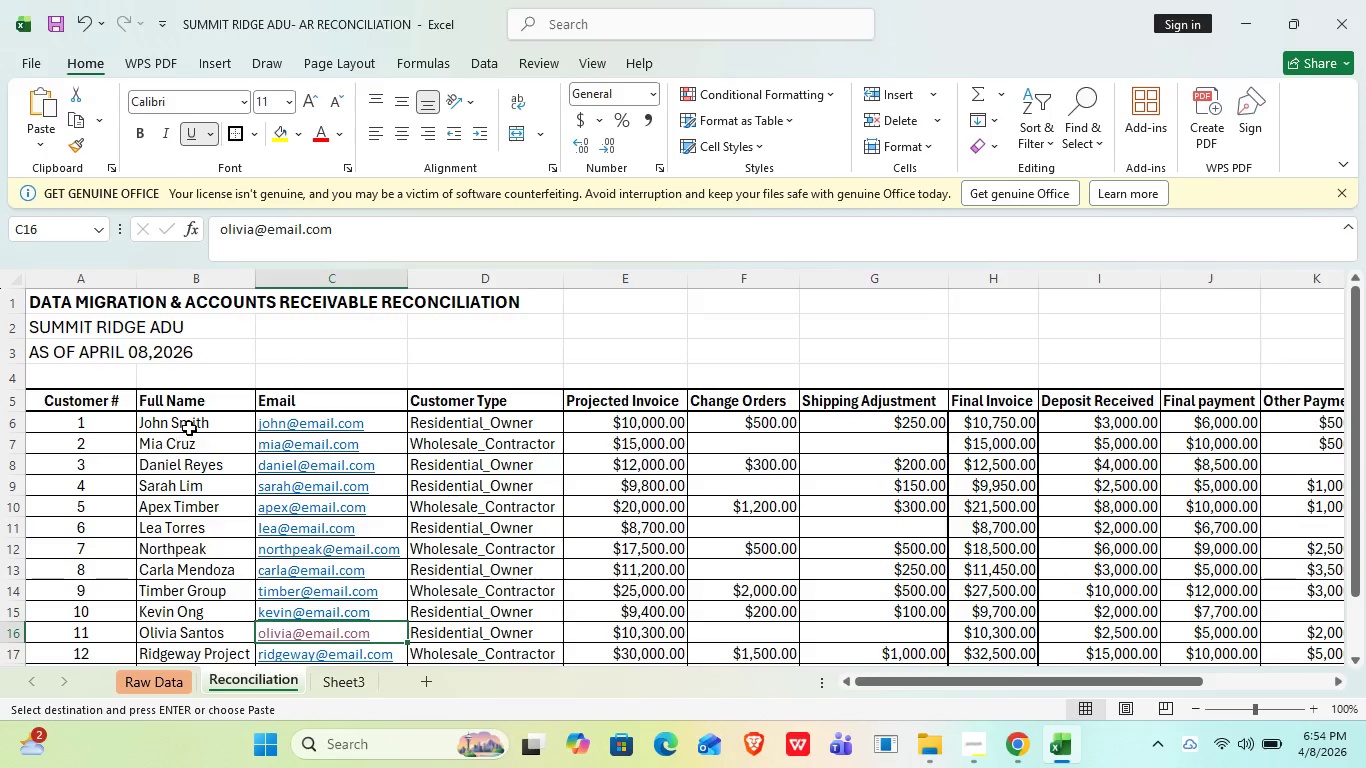 
left_click([189, 419])
 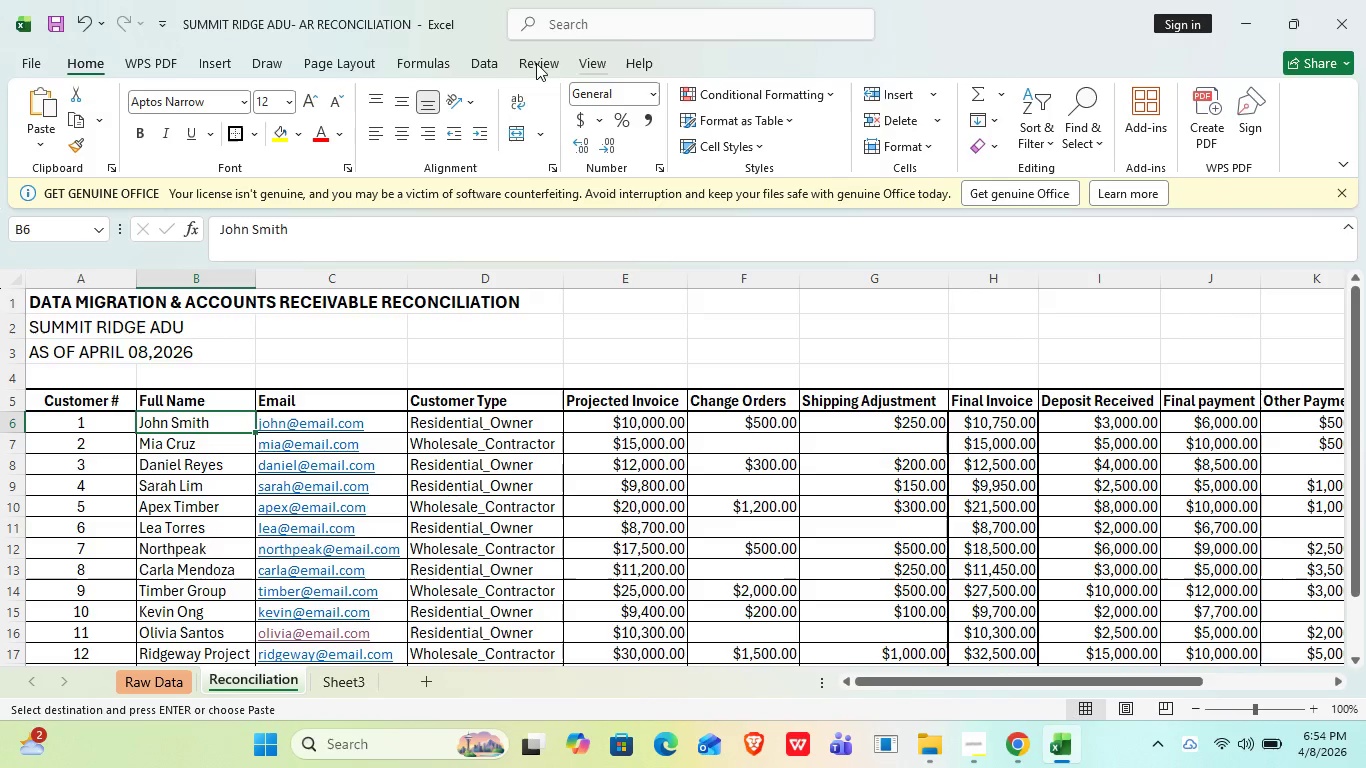 
left_click([493, 64])
 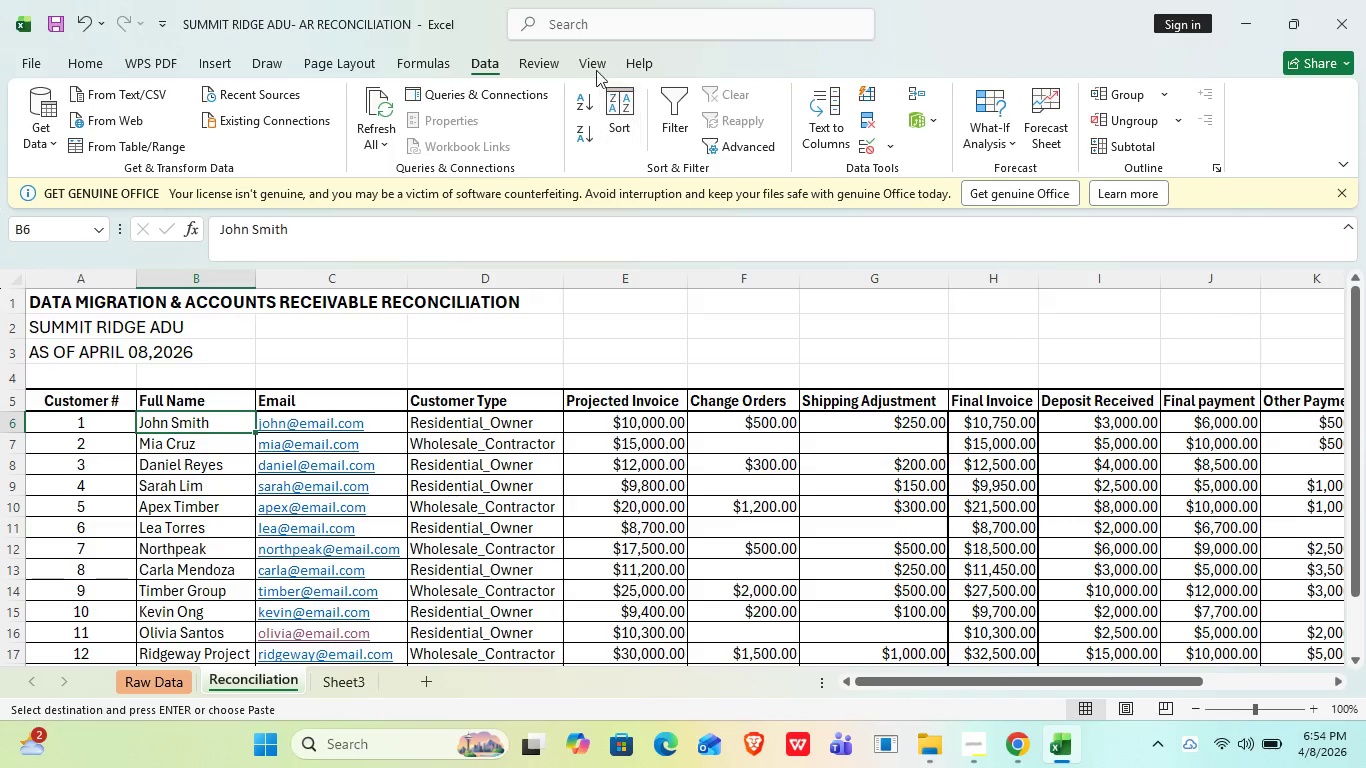 
left_click([586, 61])
 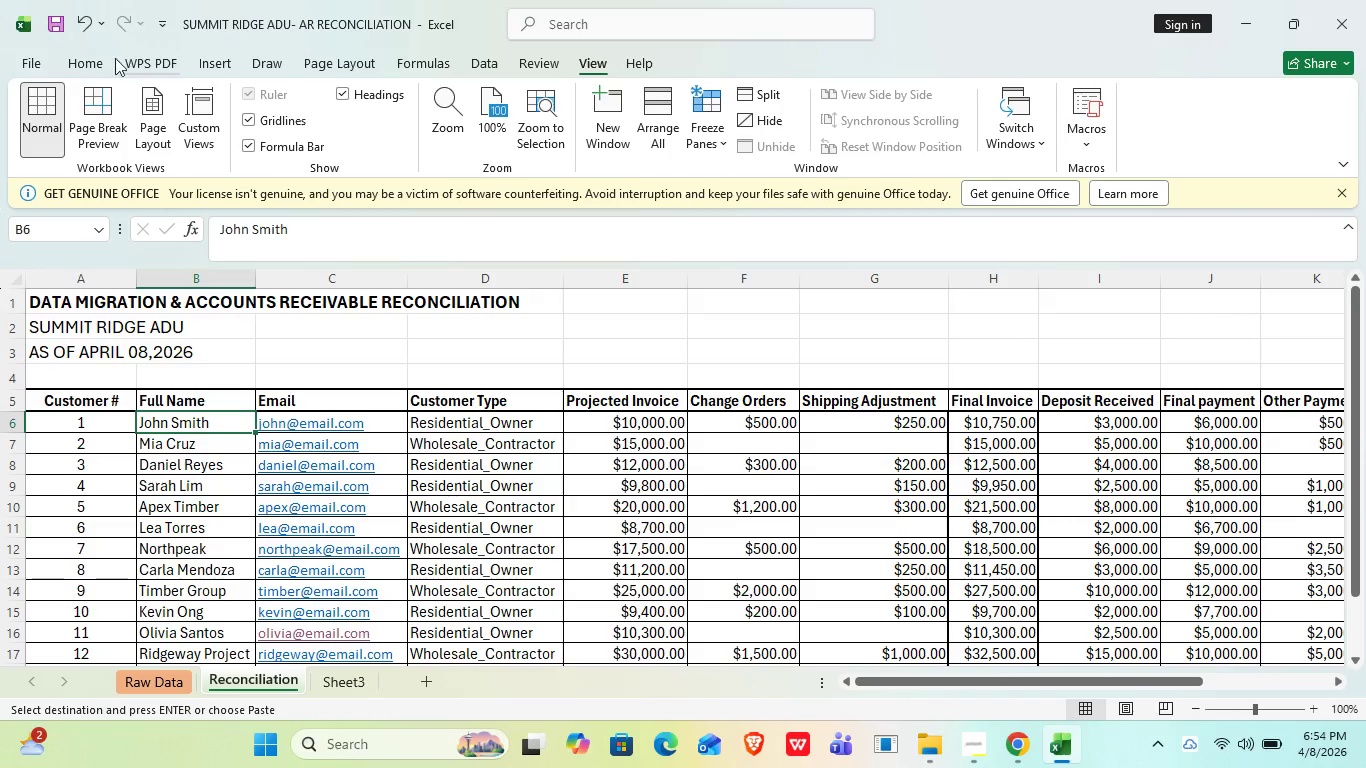 
left_click([82, 62])
 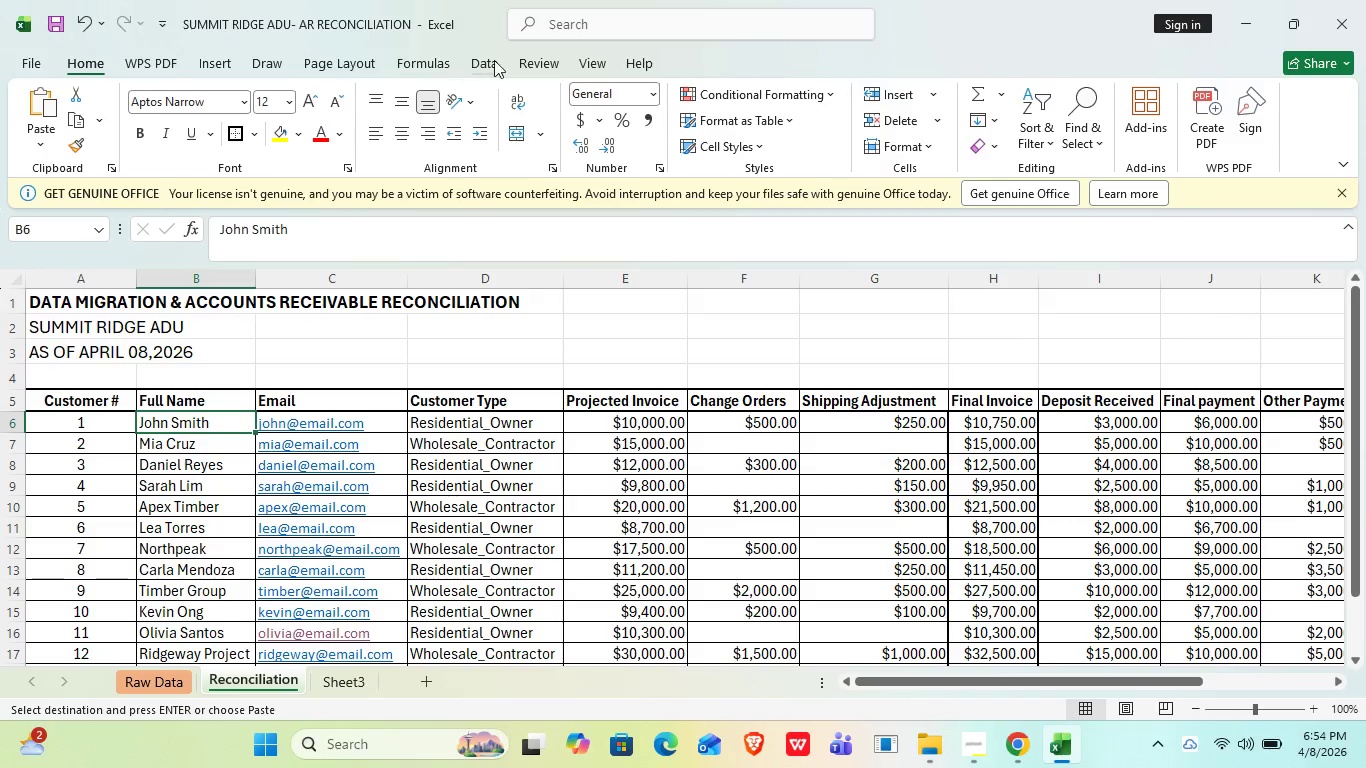 
left_click([593, 67])
 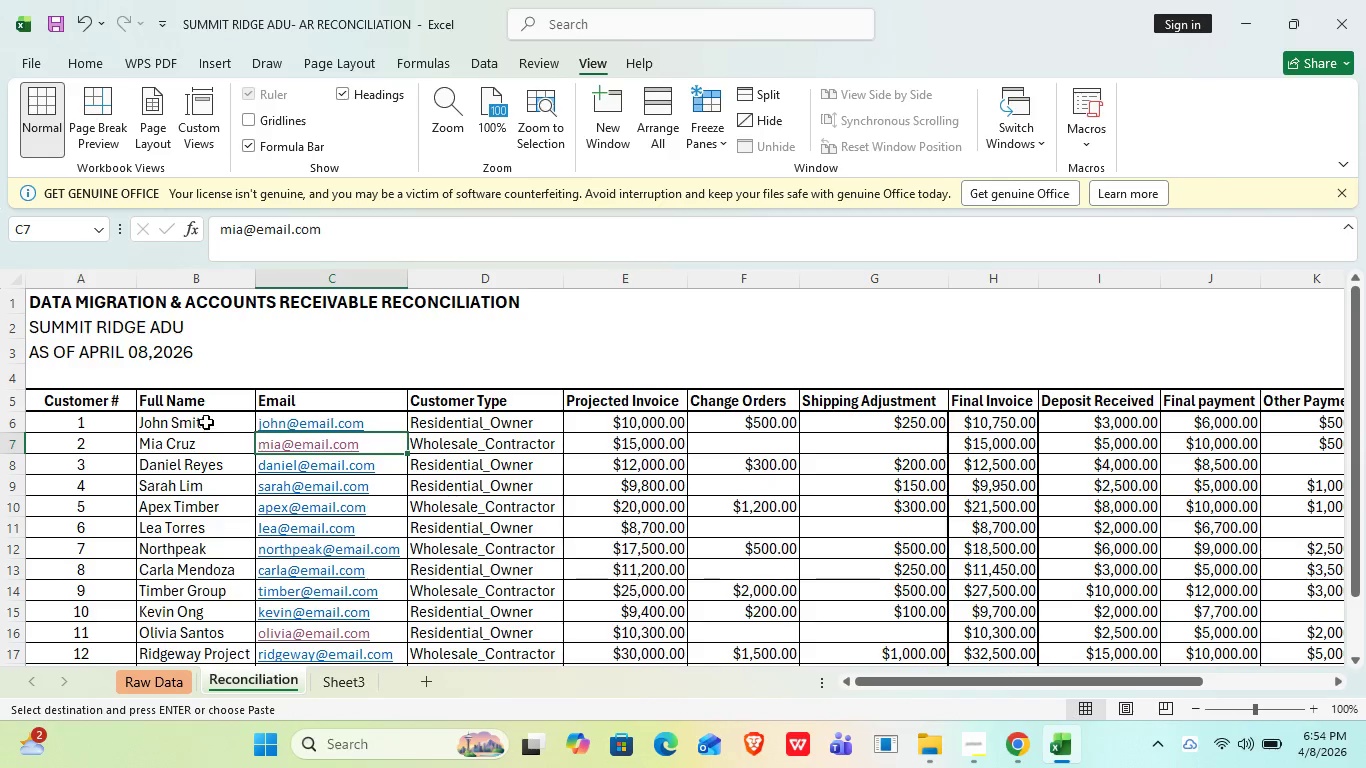 
wait(7.03)
 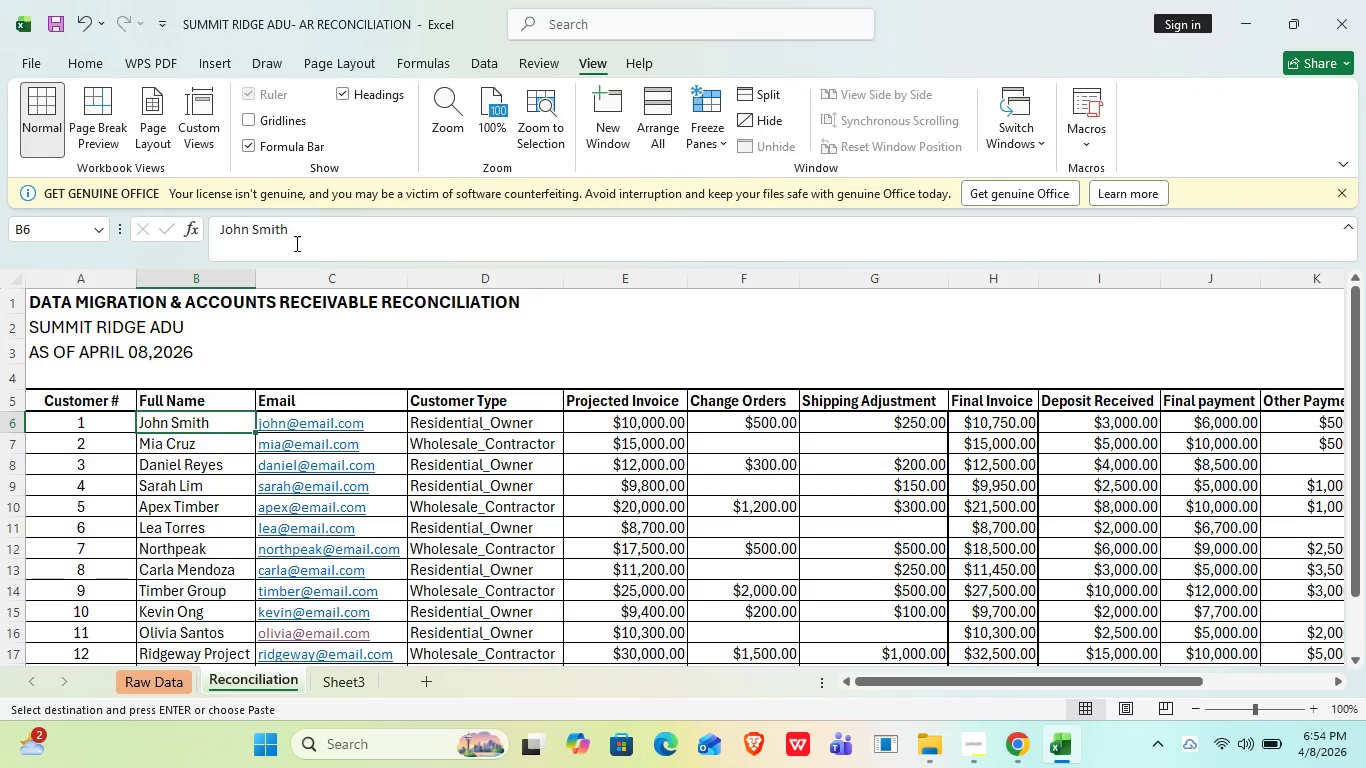 
key(Escape)
 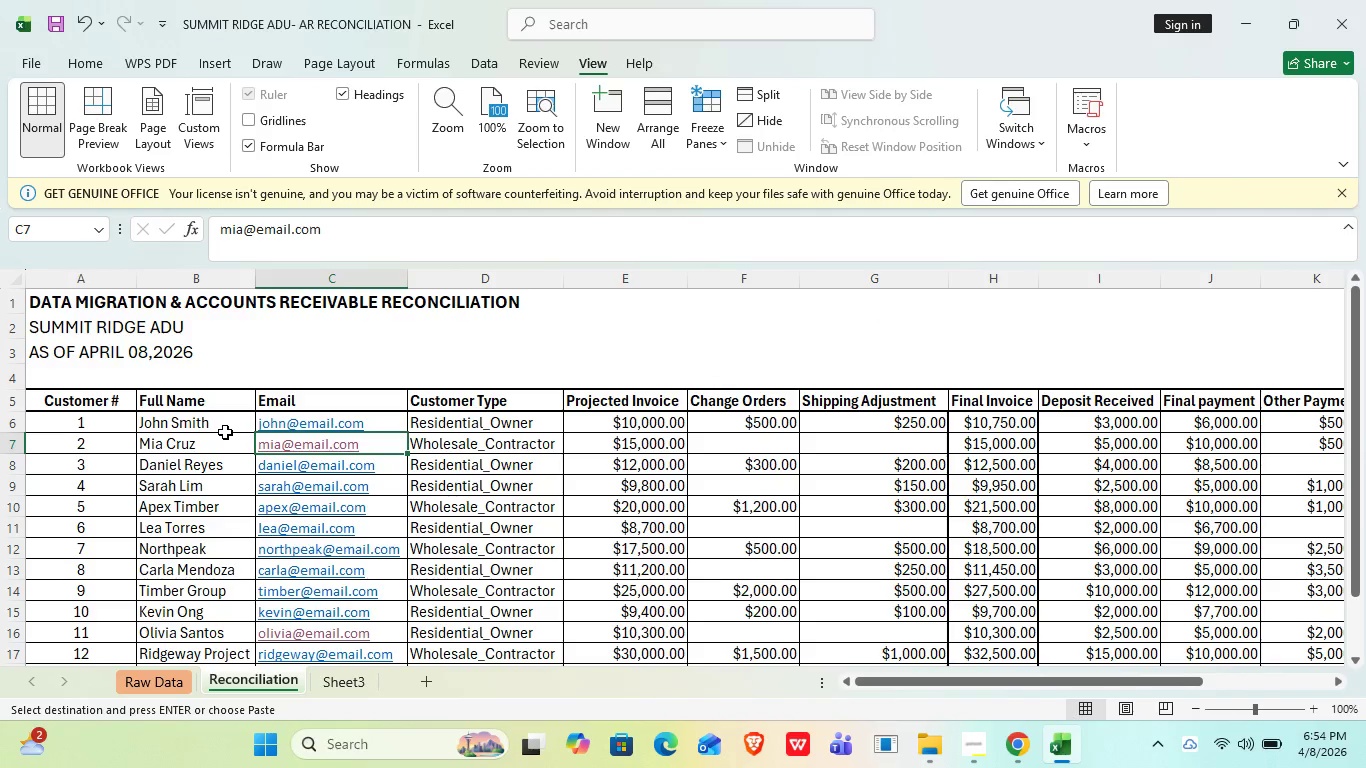 
left_click([228, 426])
 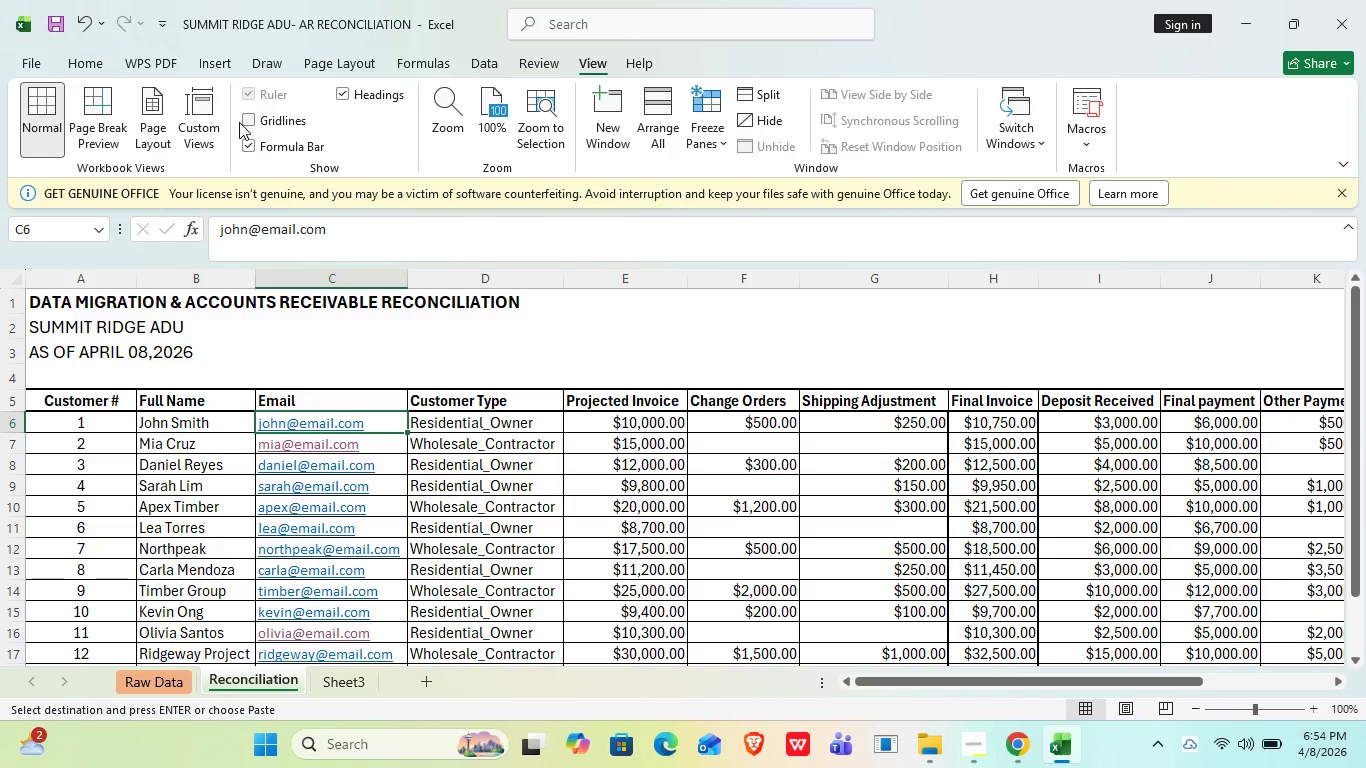 
wait(7.89)
 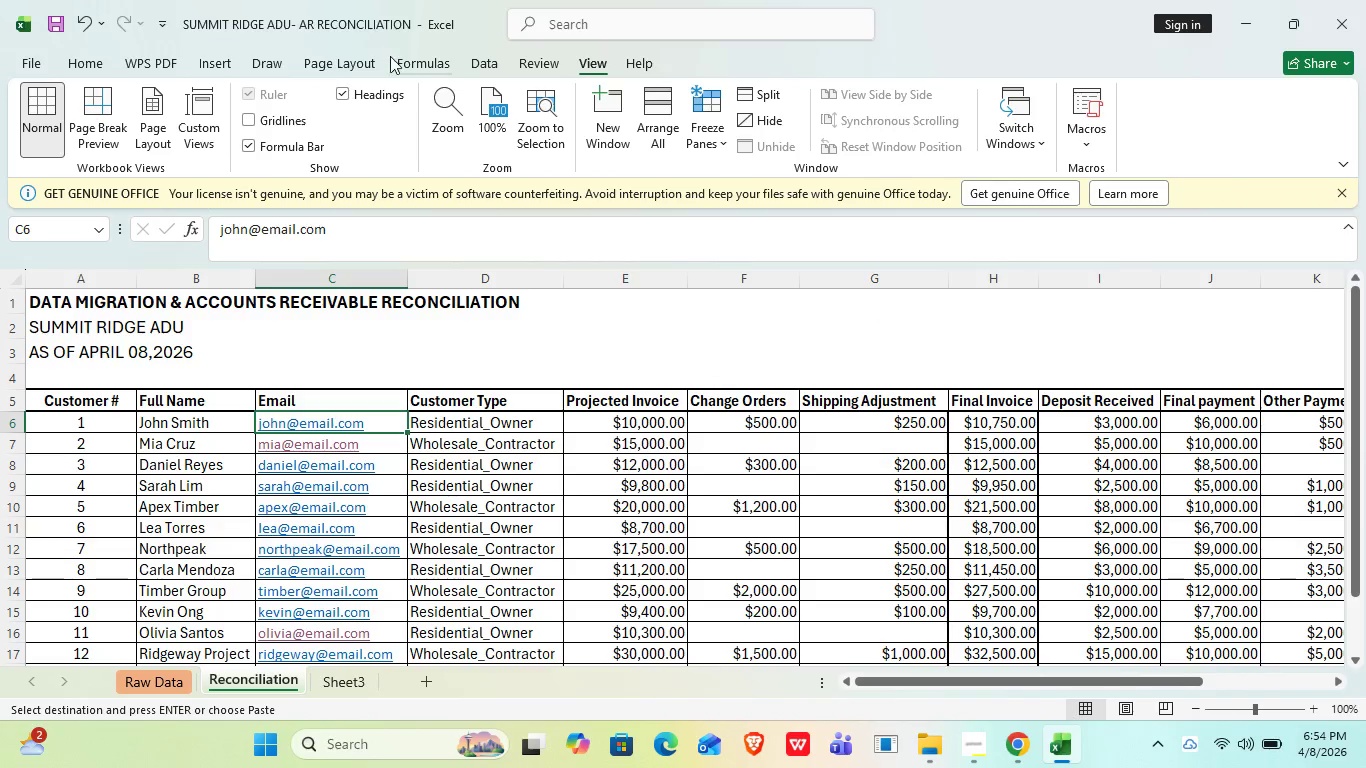 
left_click([696, 134])
 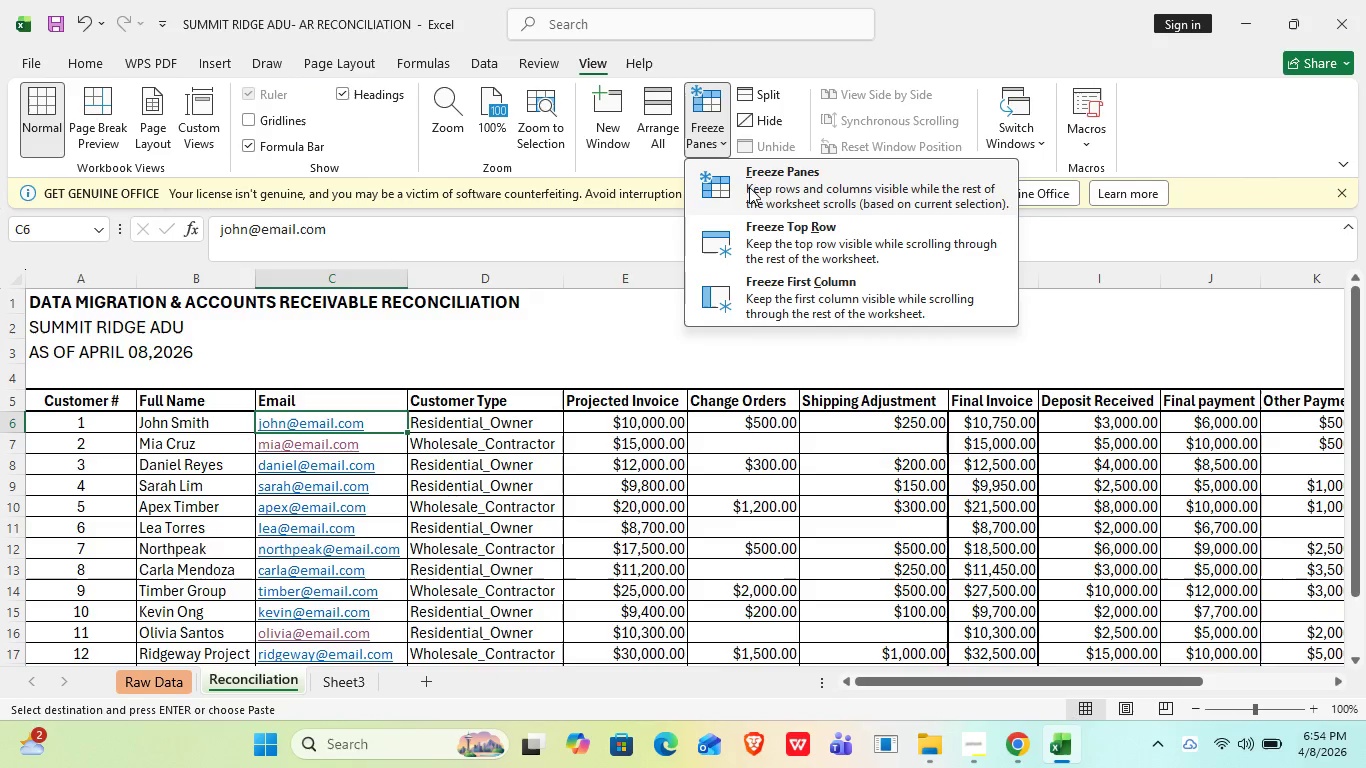 
left_click([764, 188])
 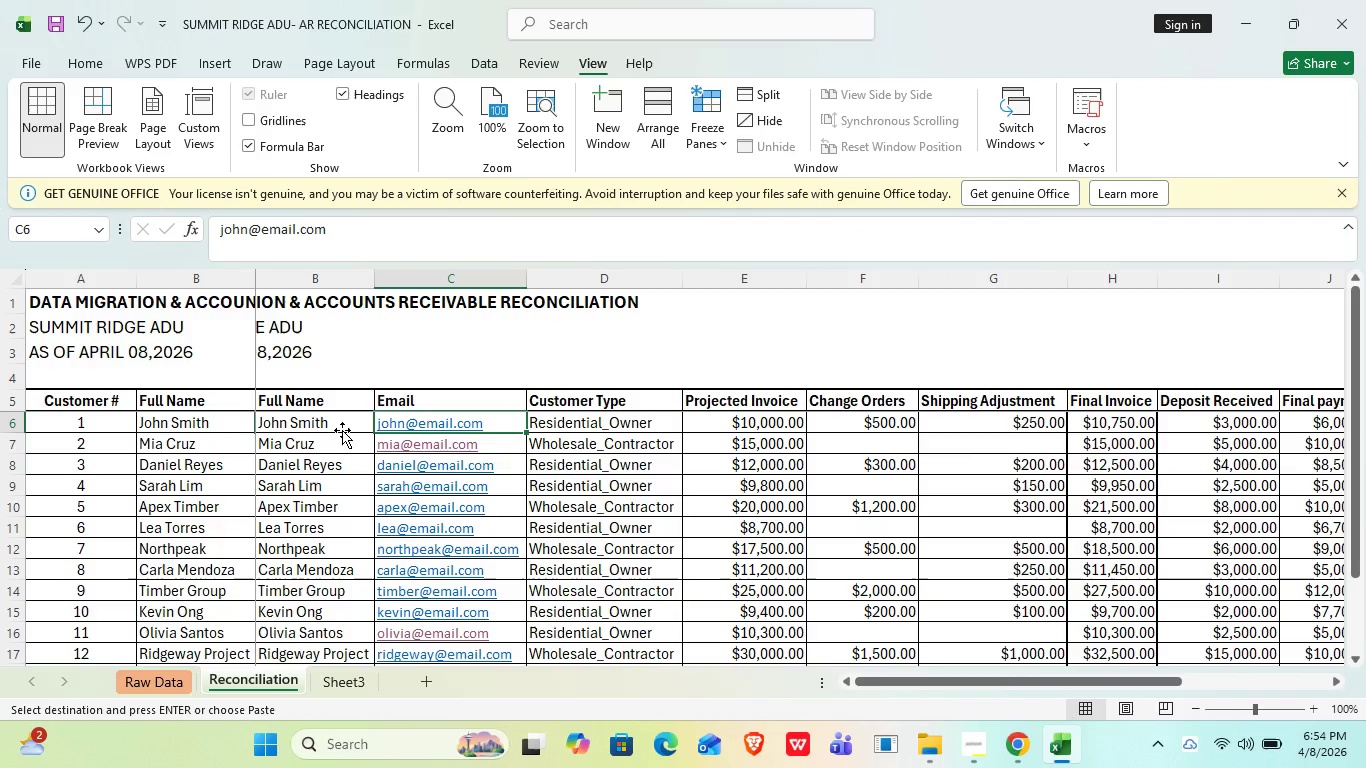 
hold_key(key=ArrowRight, duration=1.17)
 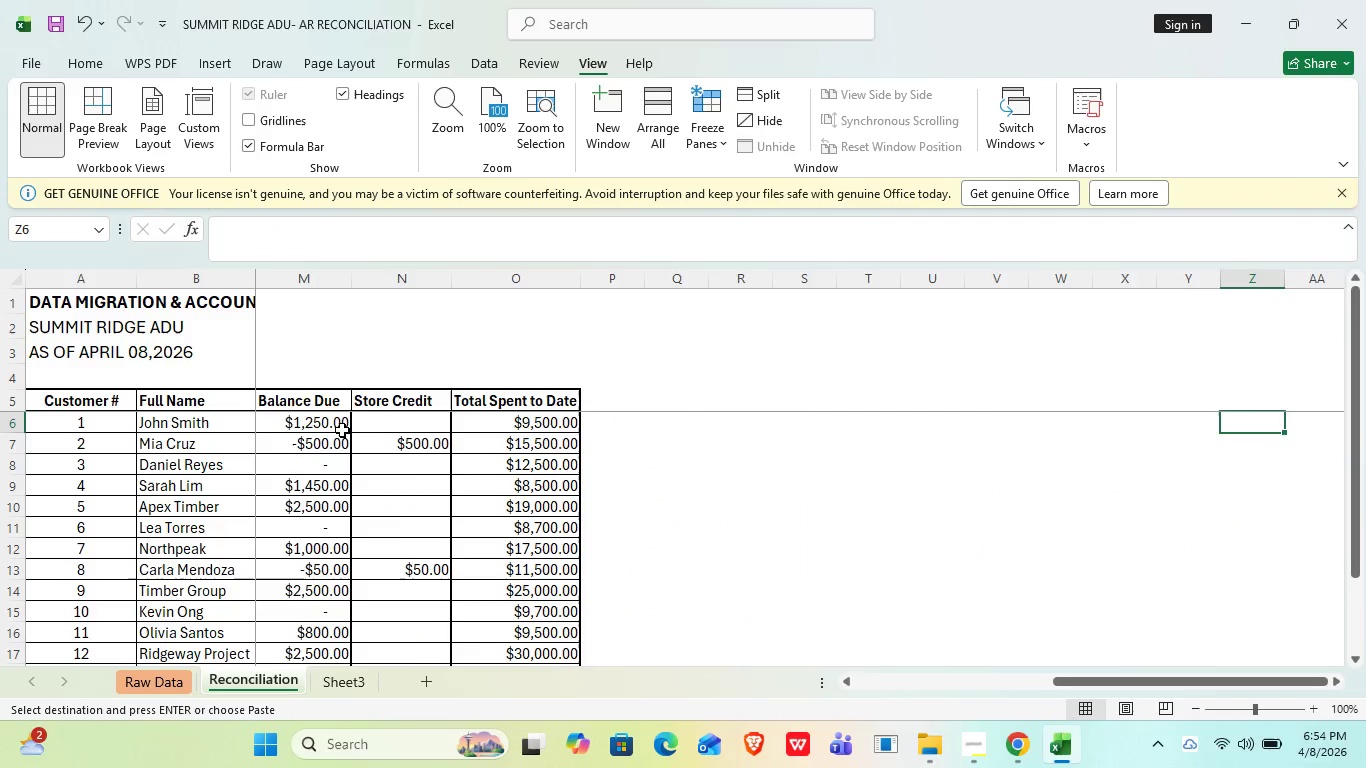 
key(ArrowRight)
 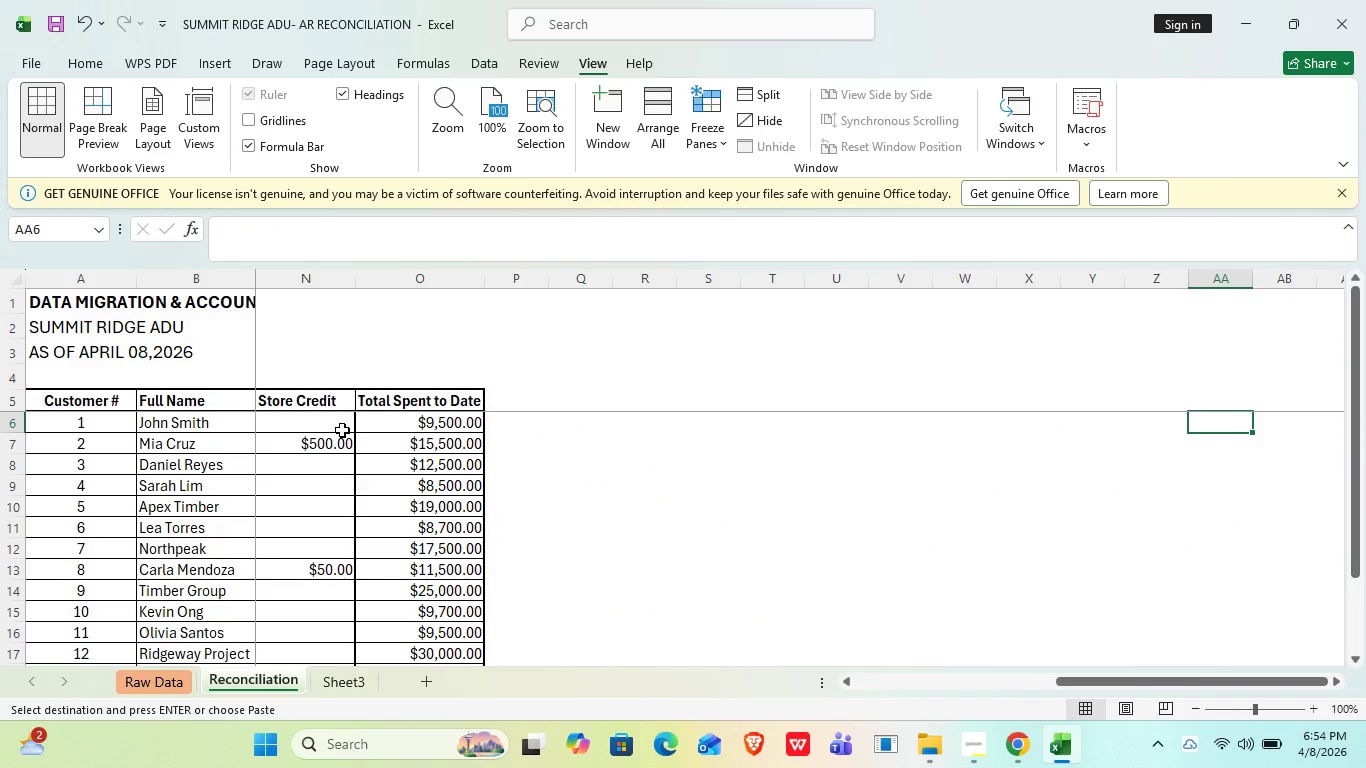 
key(ArrowLeft)
 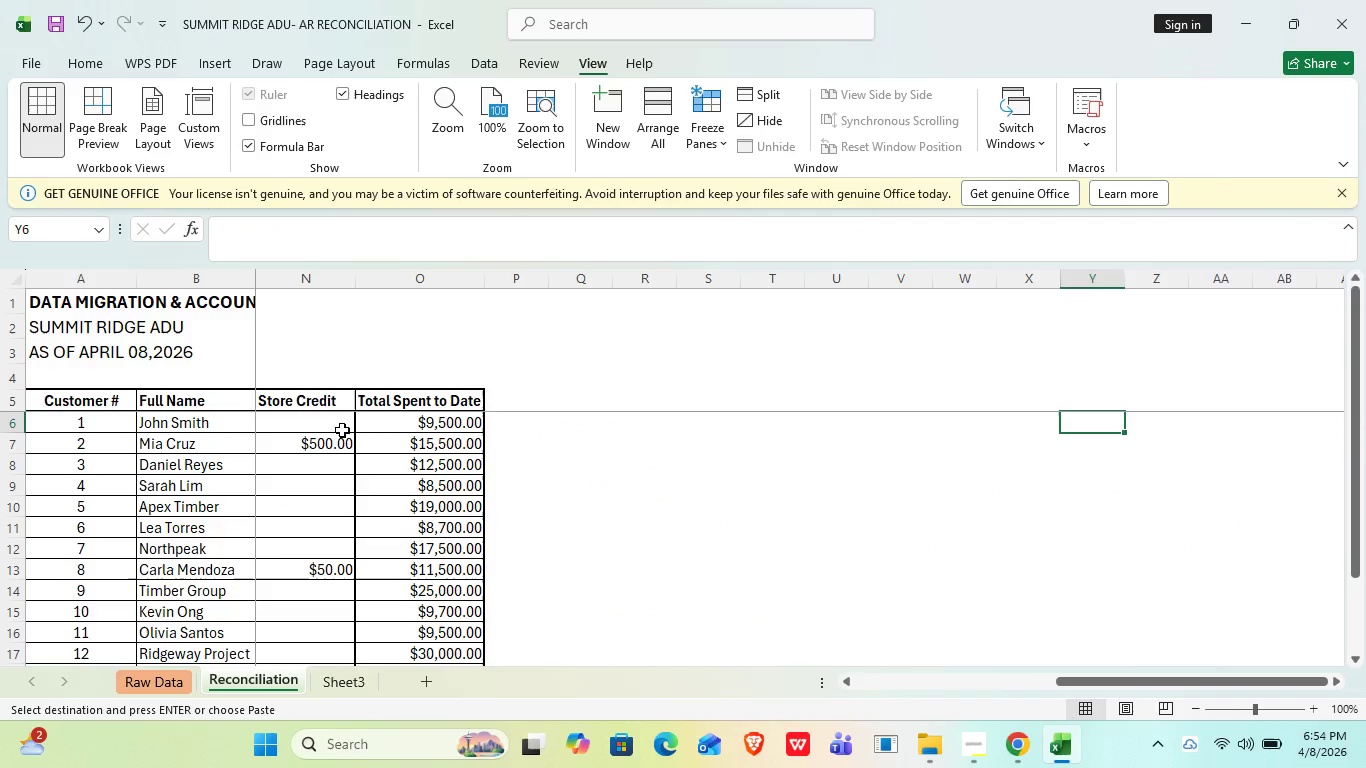 
key(ArrowLeft)
 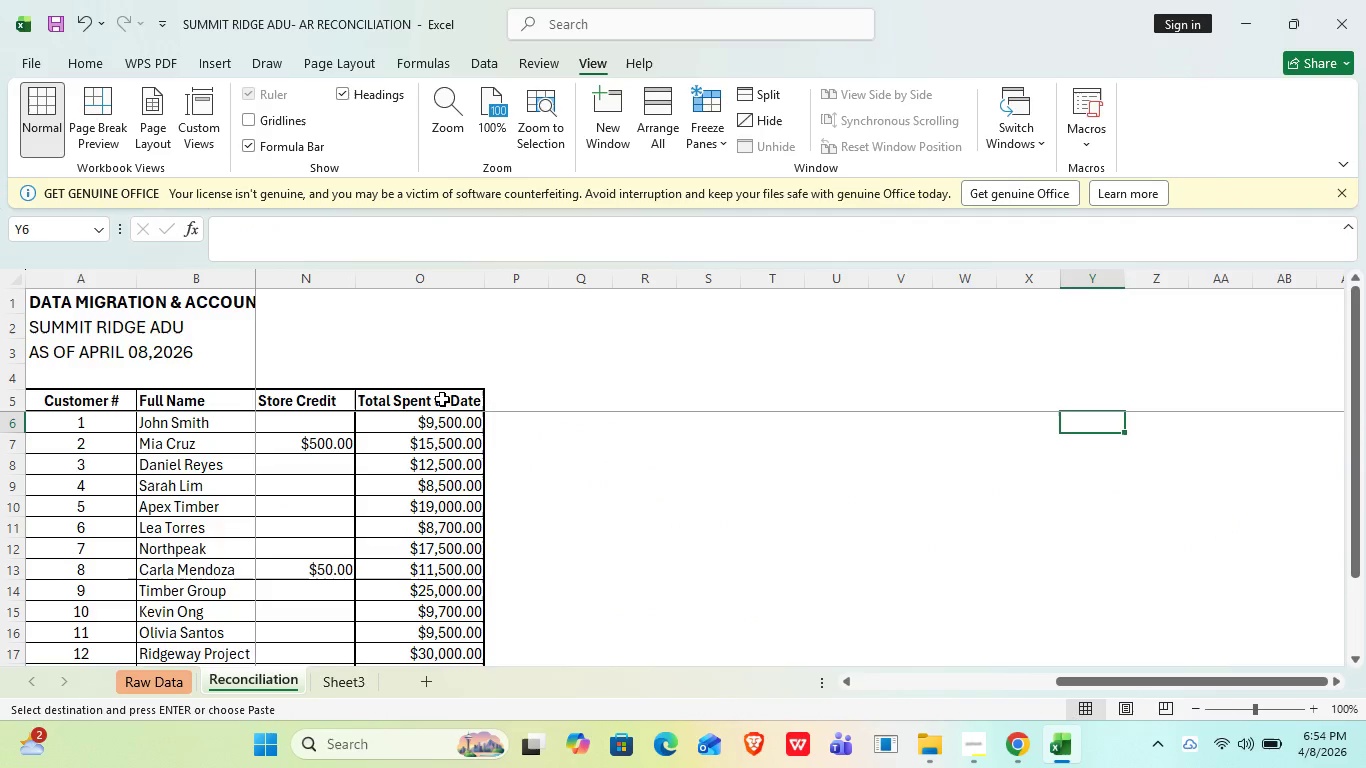 
left_click_drag(start_coordinate=[439, 398], to_coordinate=[432, 539])
 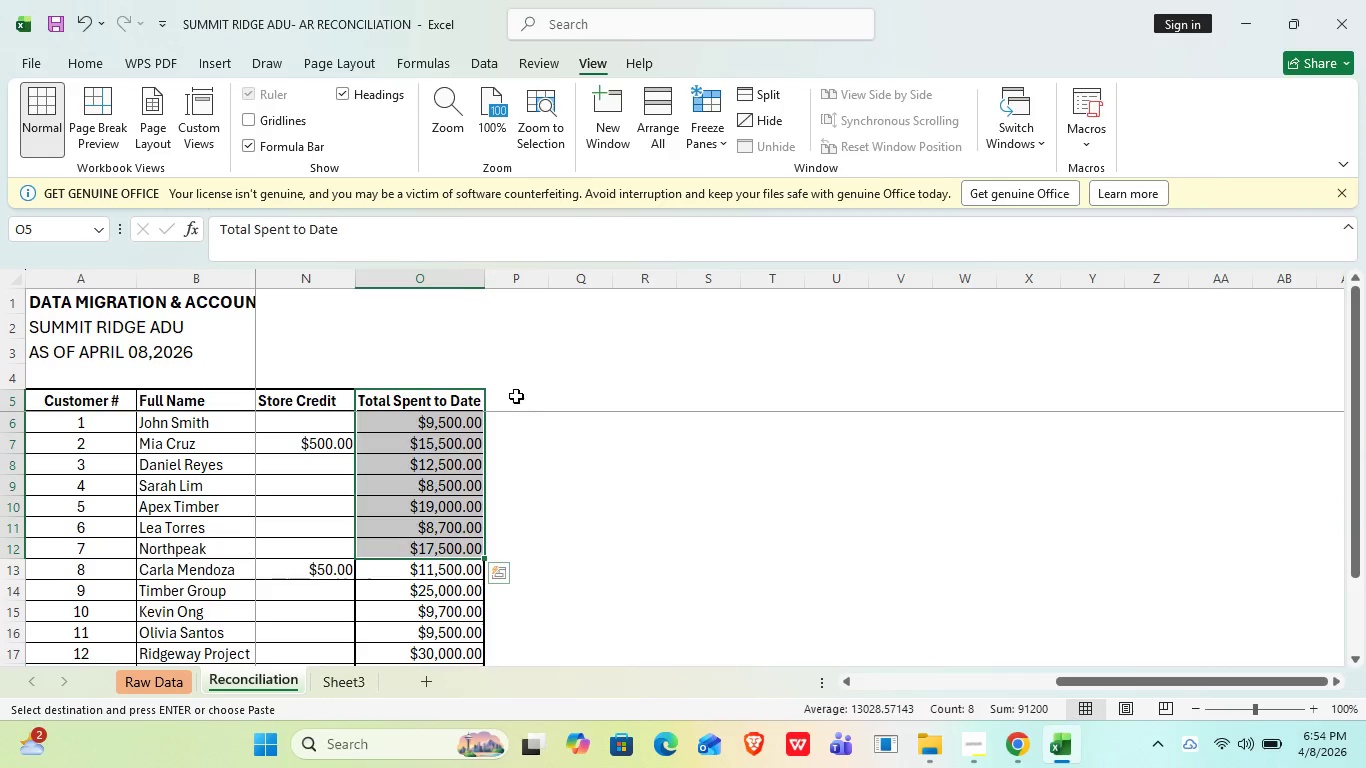 
left_click_drag(start_coordinate=[516, 396], to_coordinate=[606, 615])
 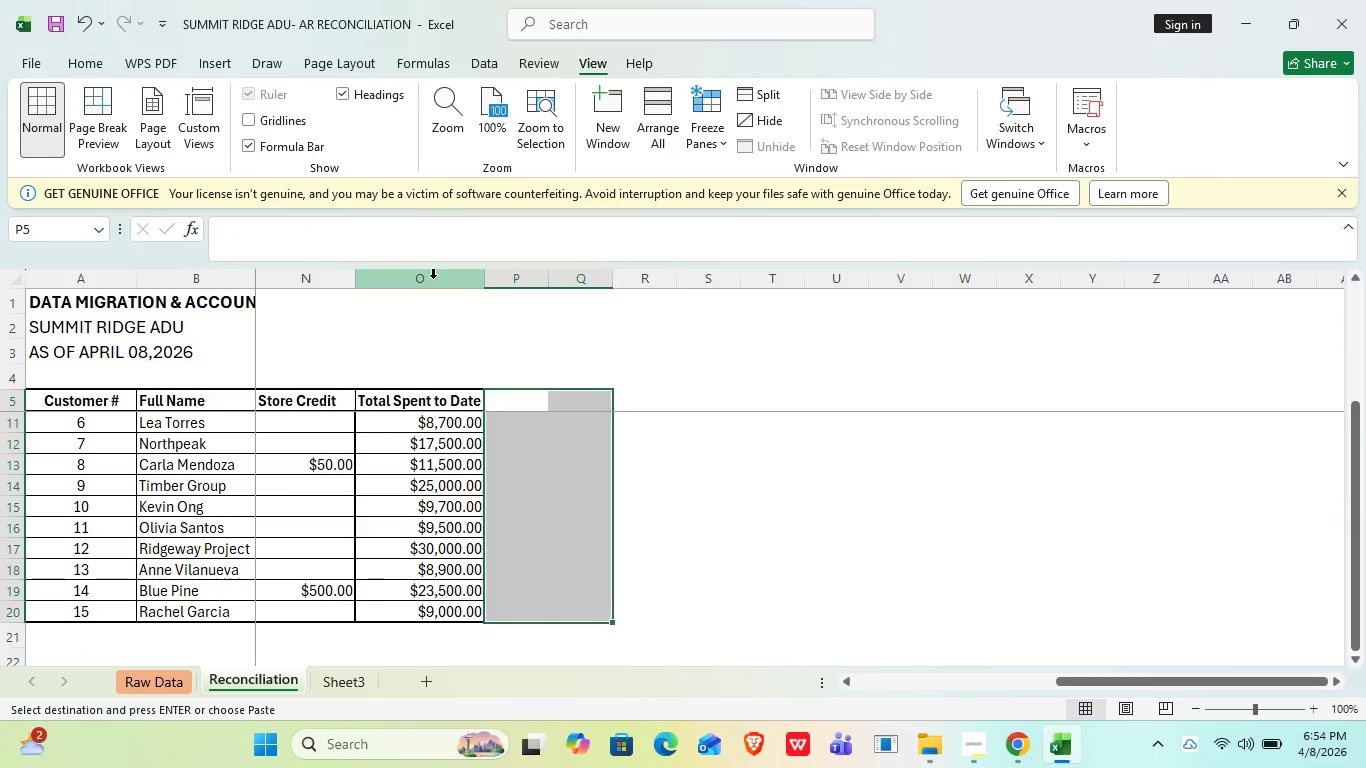 
left_click([429, 274])
 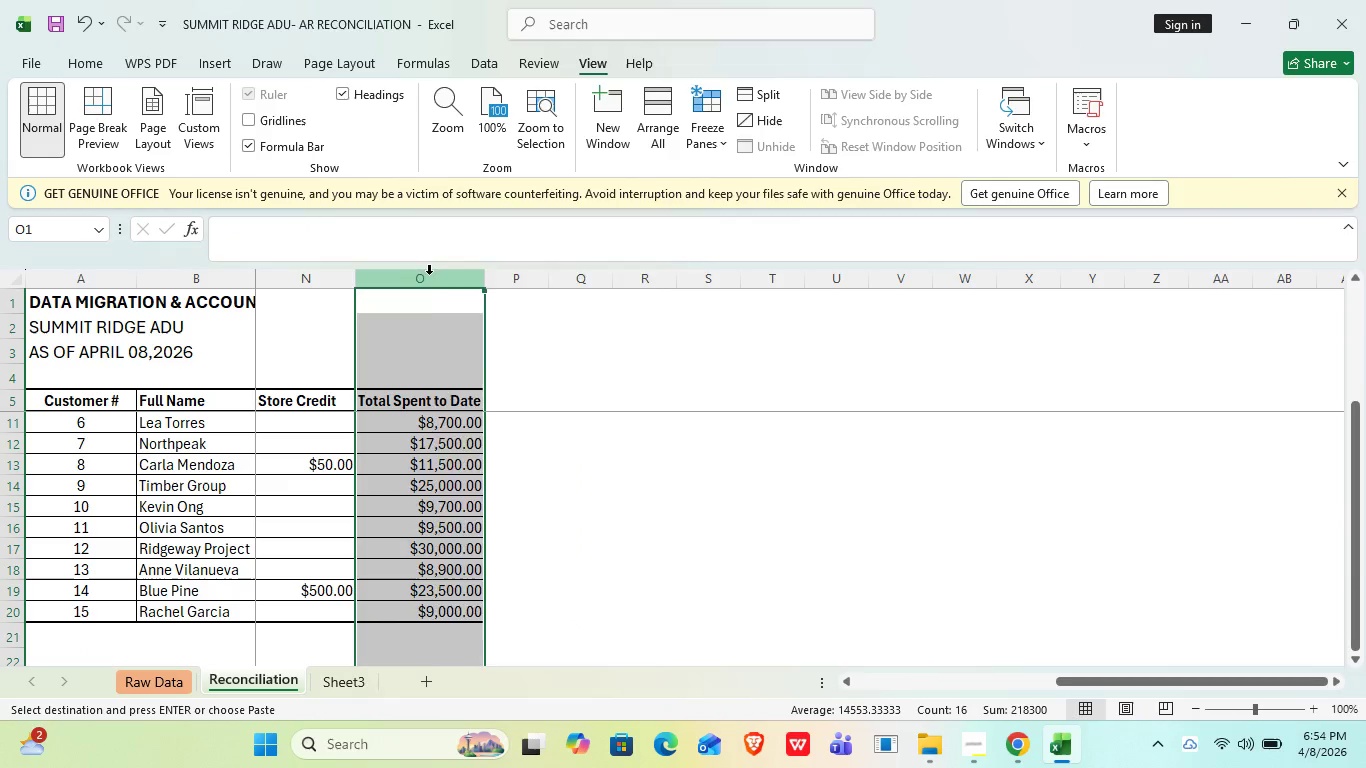 
right_click([429, 274])
 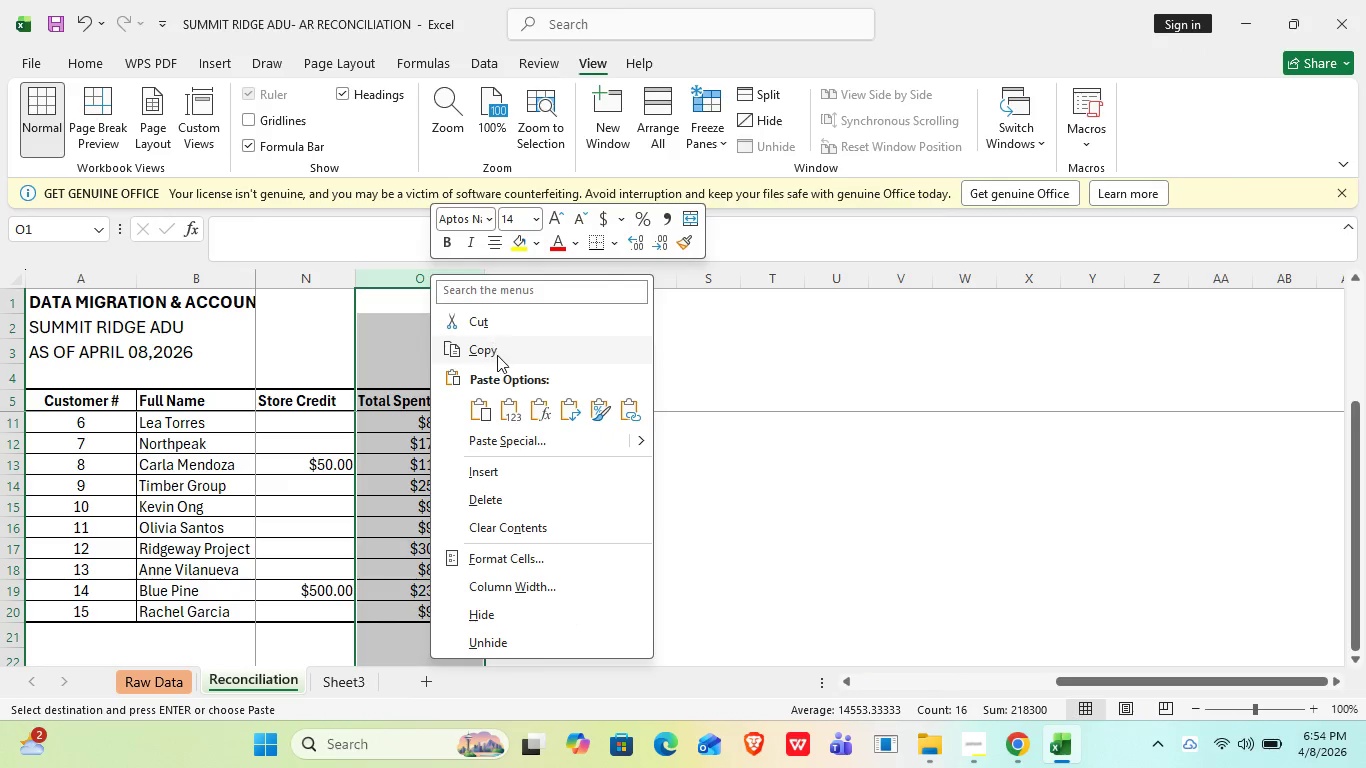 
left_click([497, 355])
 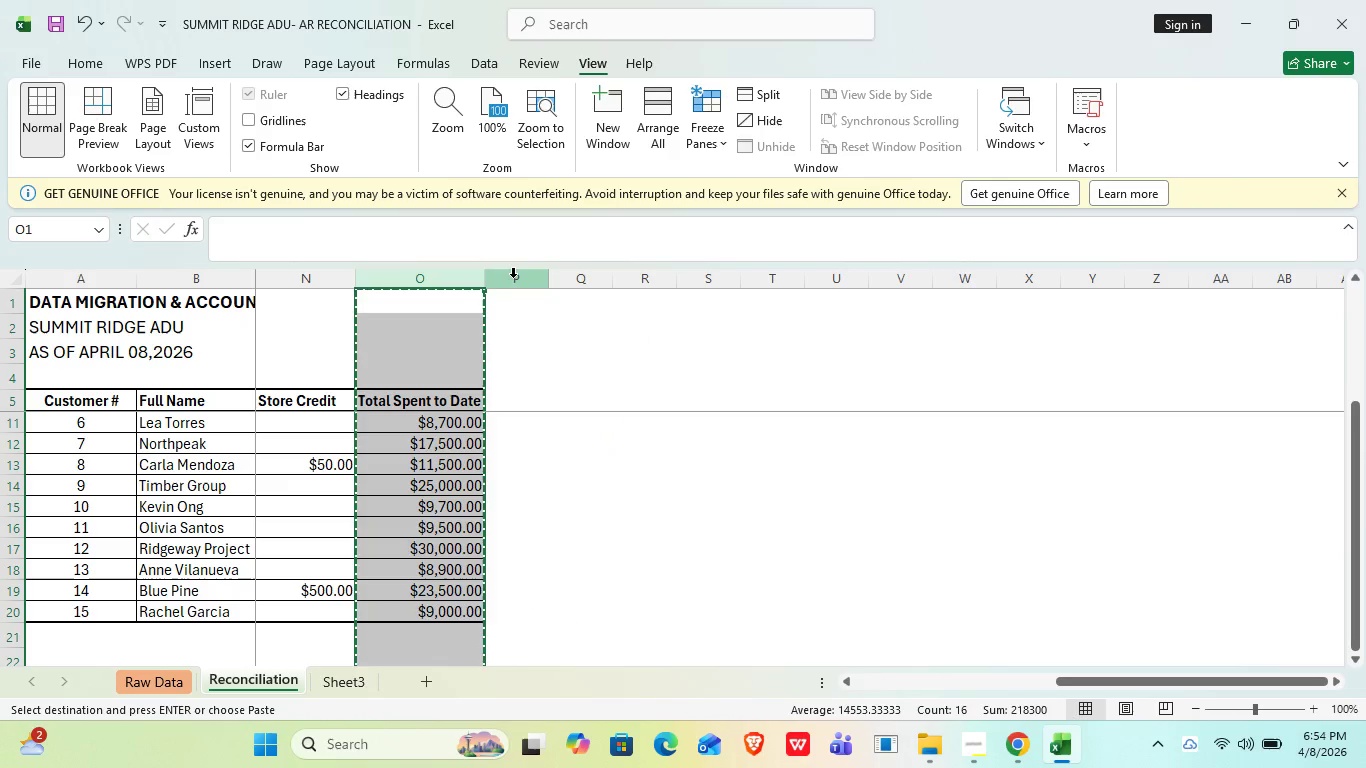 
left_click_drag(start_coordinate=[513, 277], to_coordinate=[661, 286])
 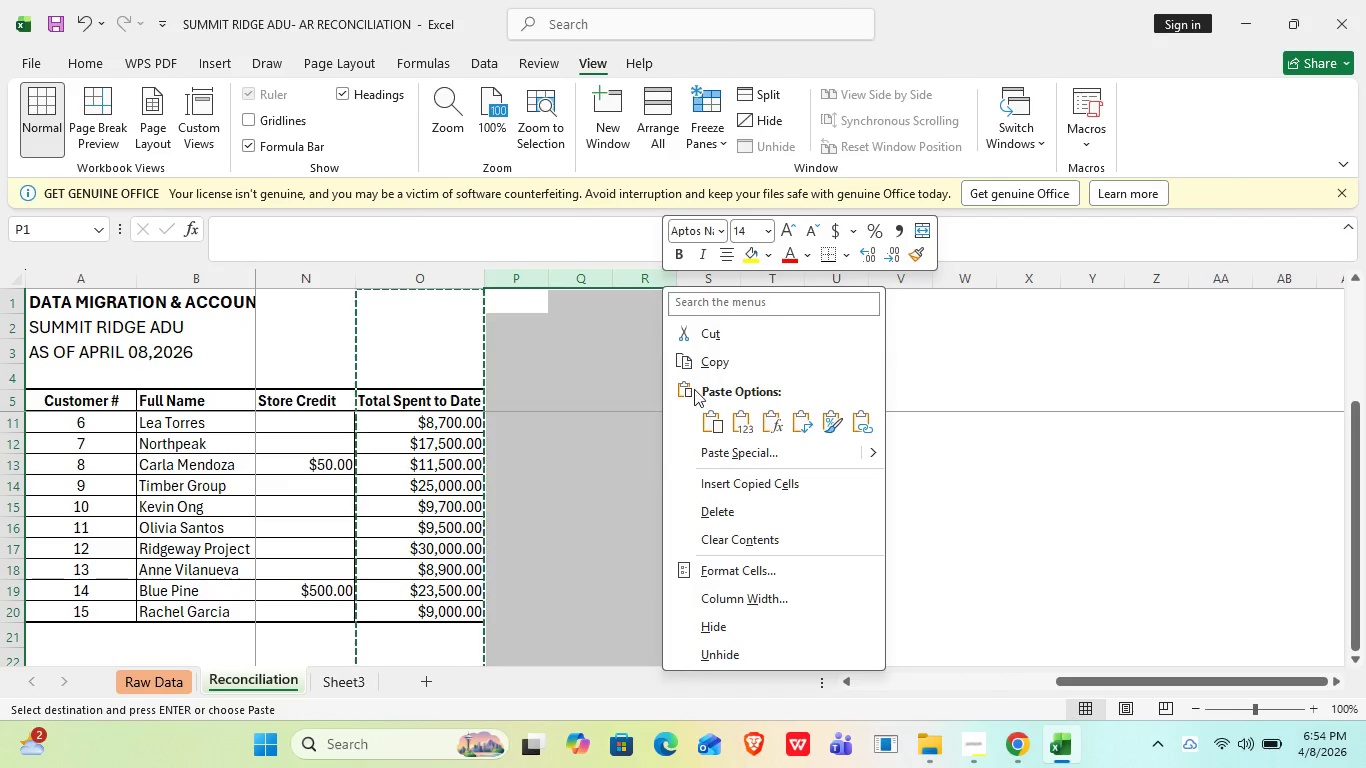 
right_click([661, 286])
 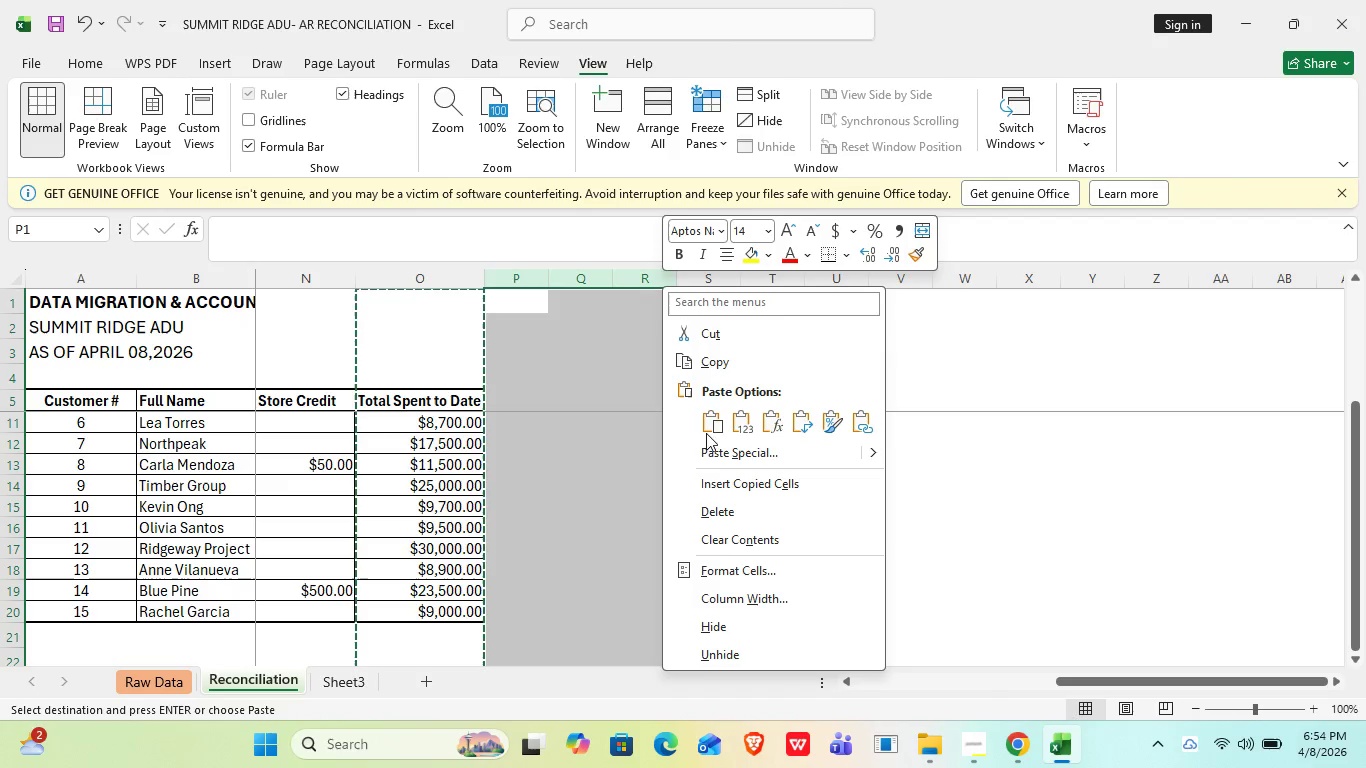 
left_click([709, 420])
 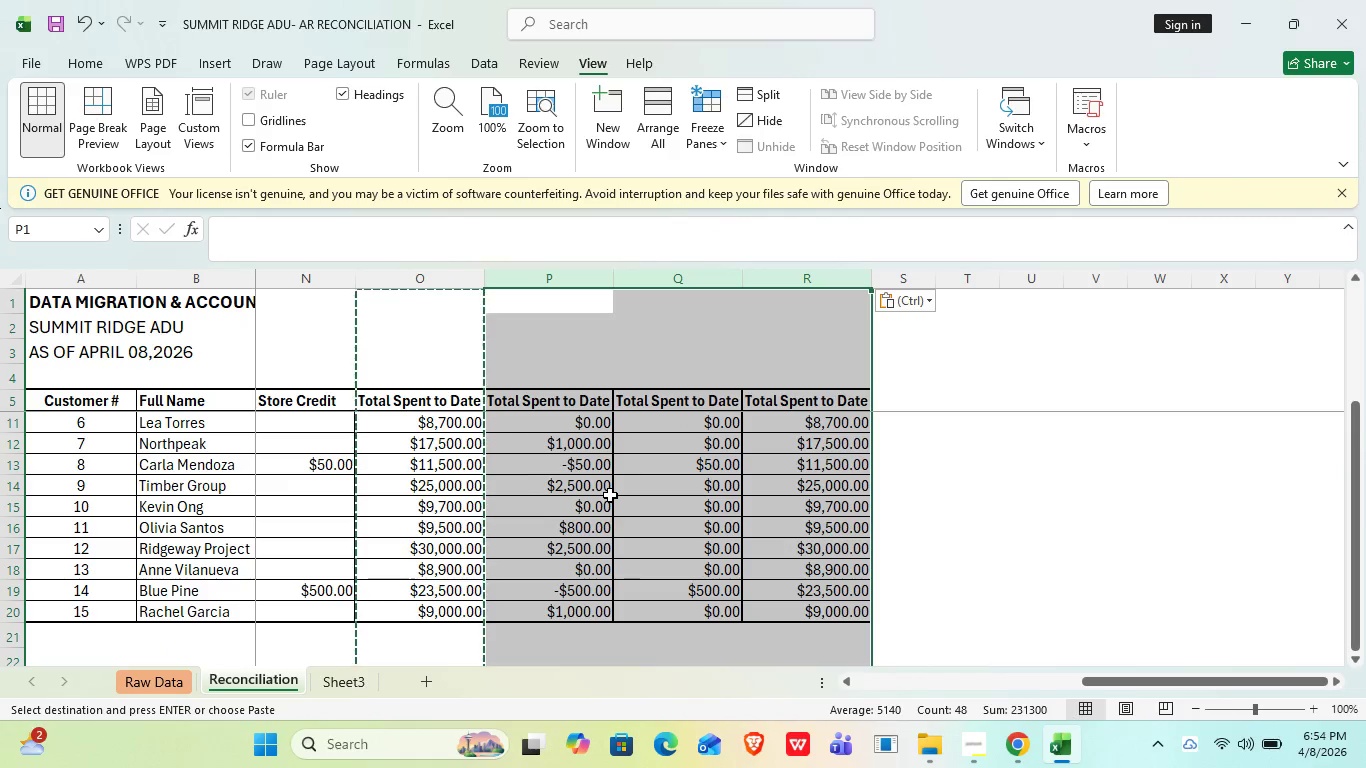 
scroll: coordinate [585, 435], scroll_direction: up, amount: 11.0
 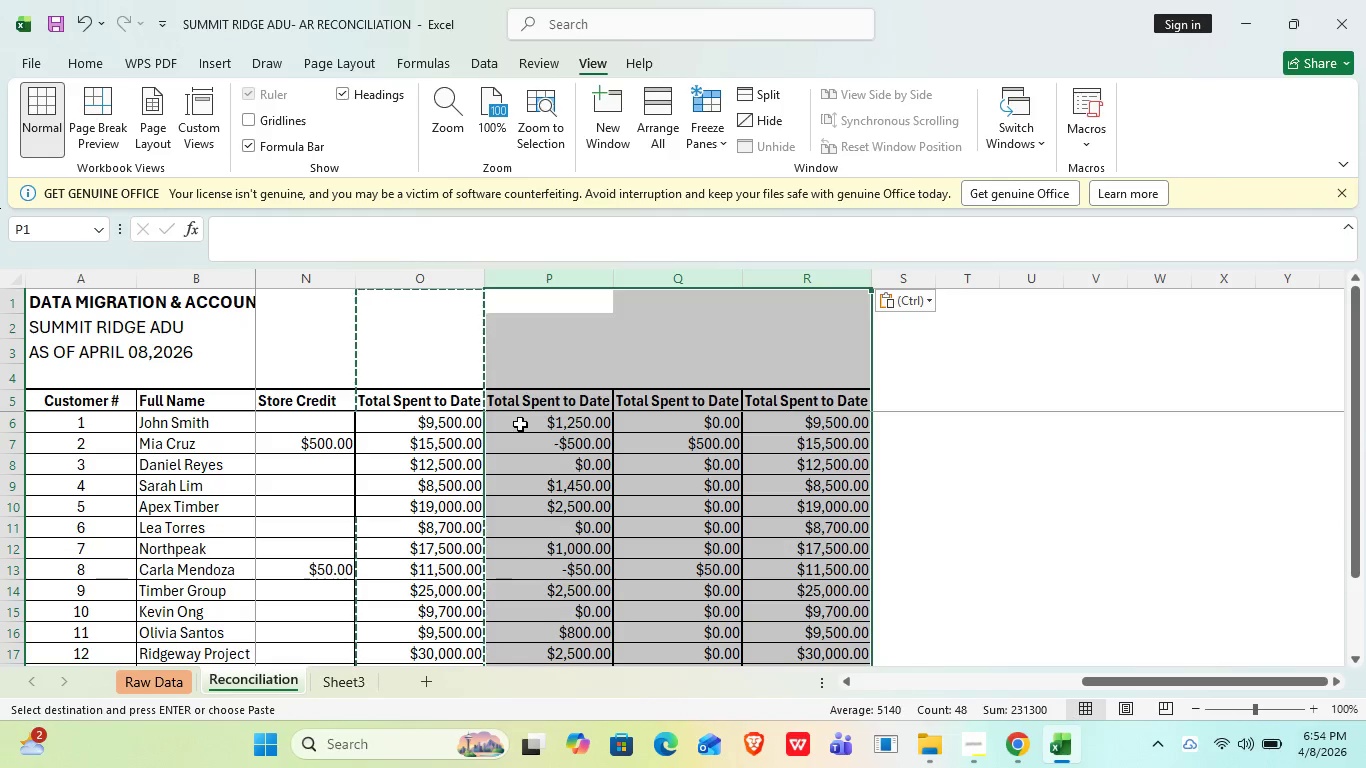 
left_click_drag(start_coordinate=[520, 424], to_coordinate=[798, 615])
 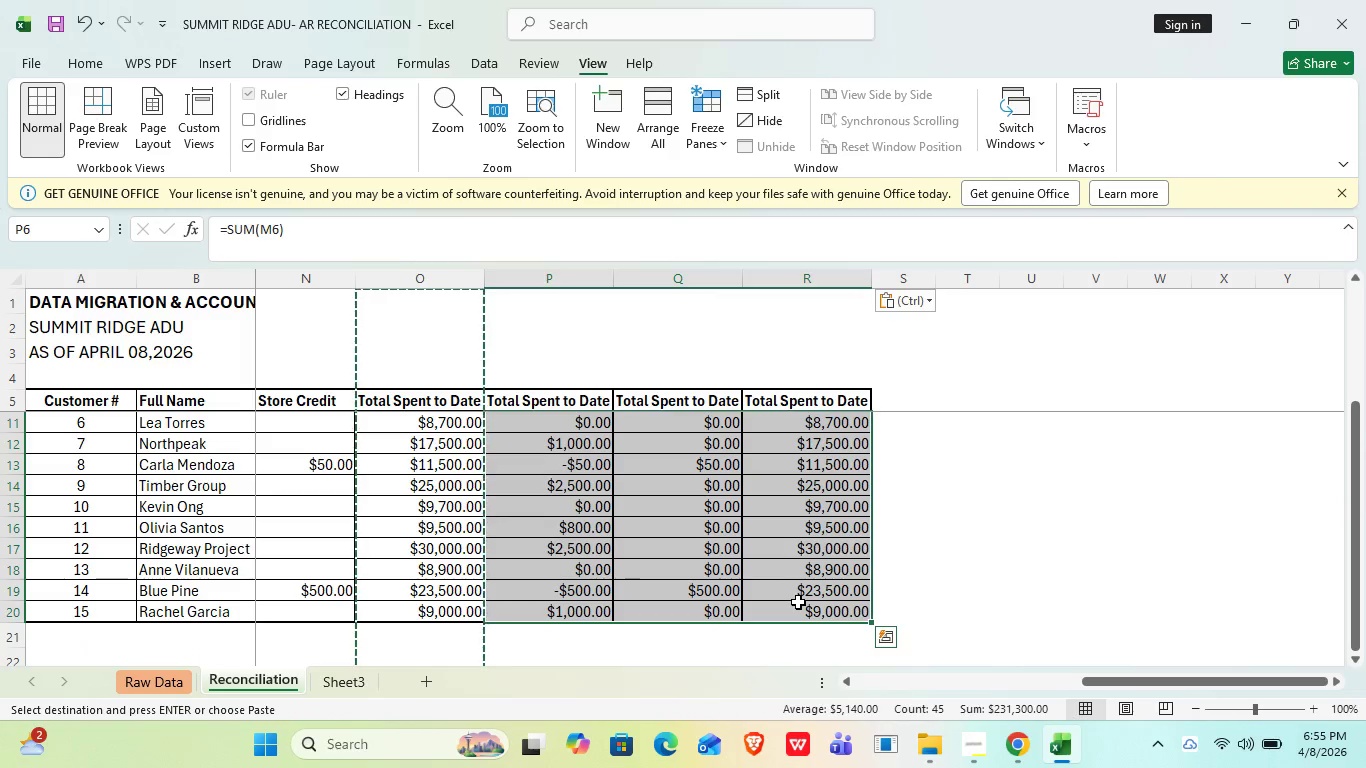 
key(Delete)
 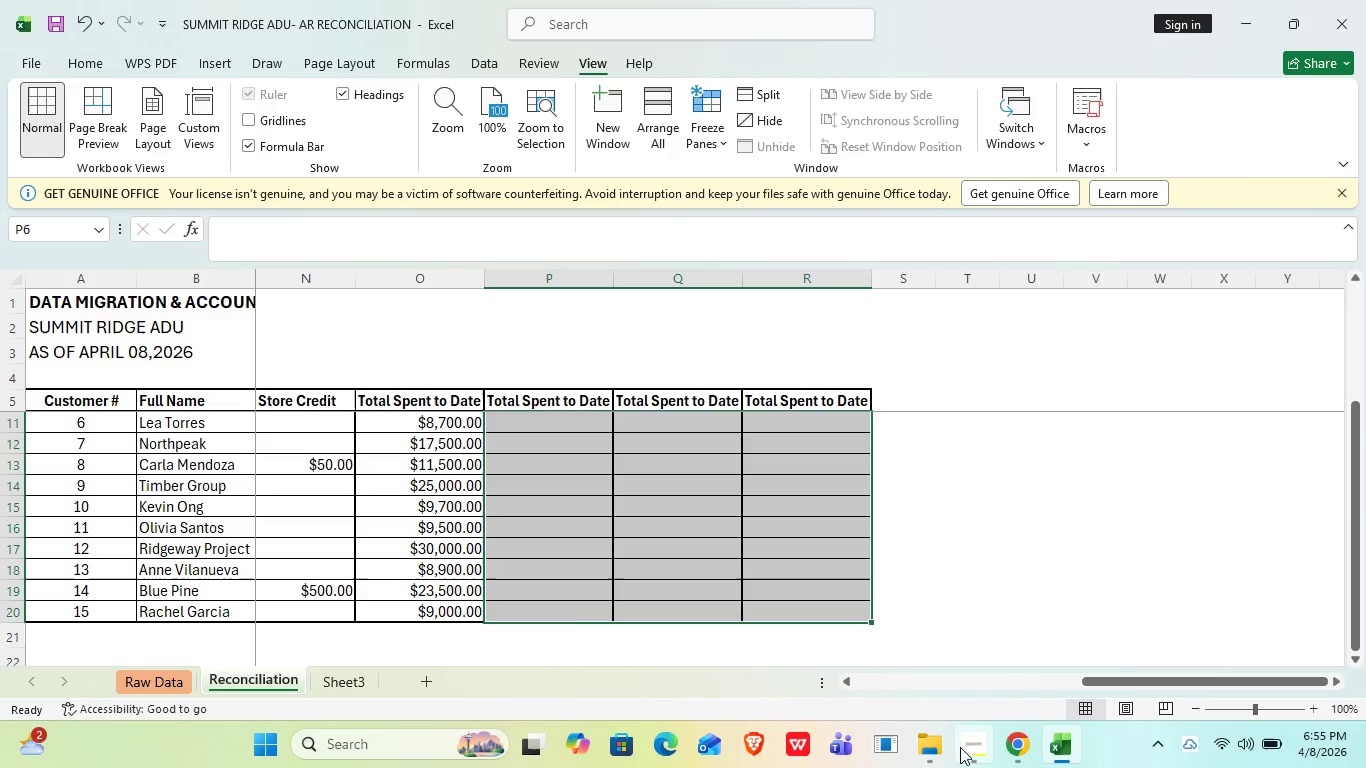 
left_click([963, 746])